 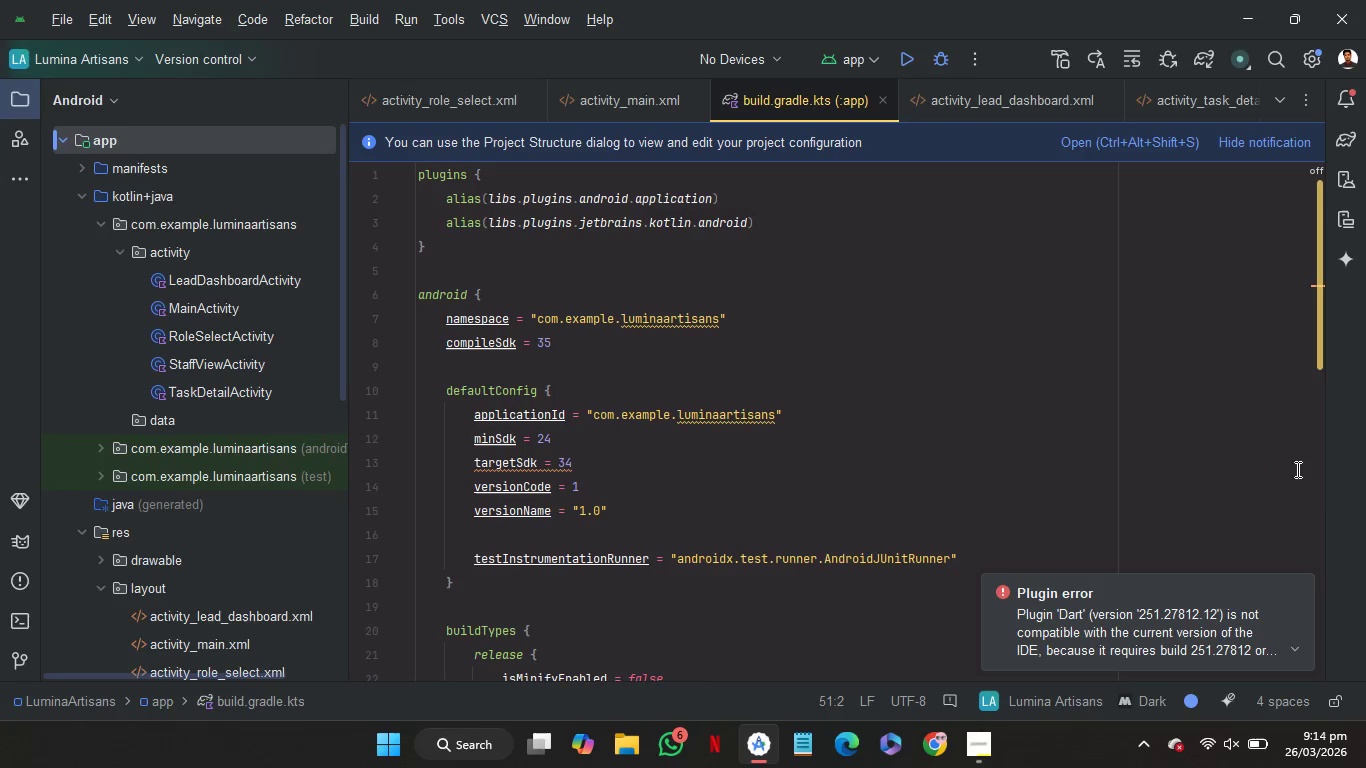 
left_click([1303, 586])
 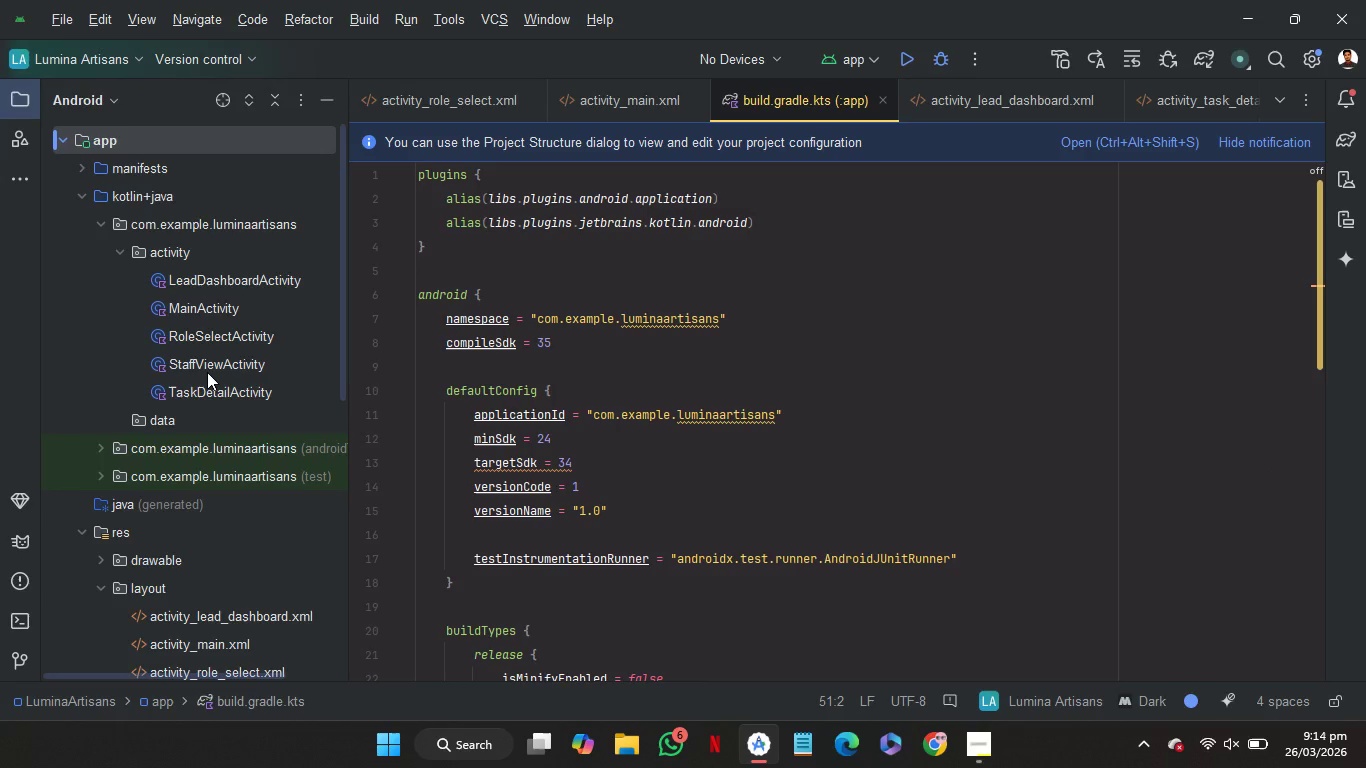 
wait(7.28)
 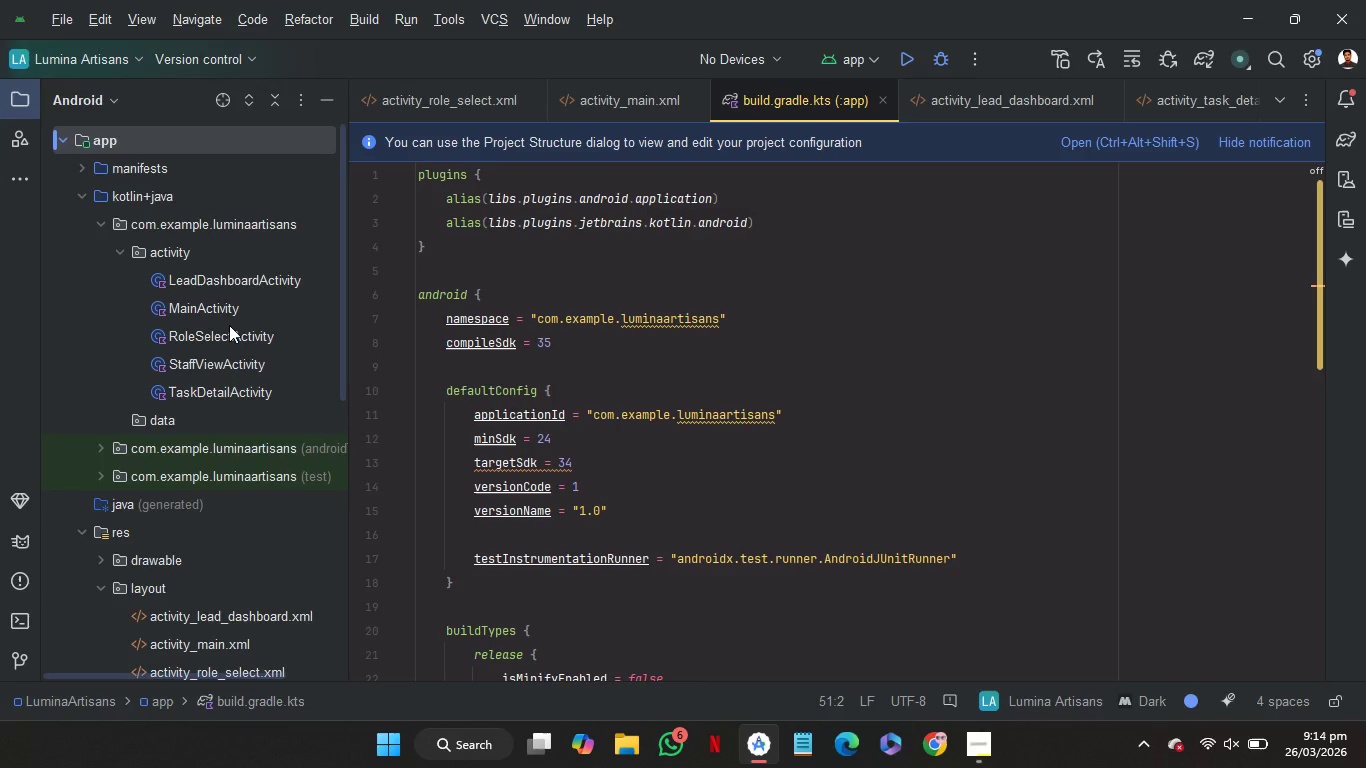 
double_click([204, 340])
 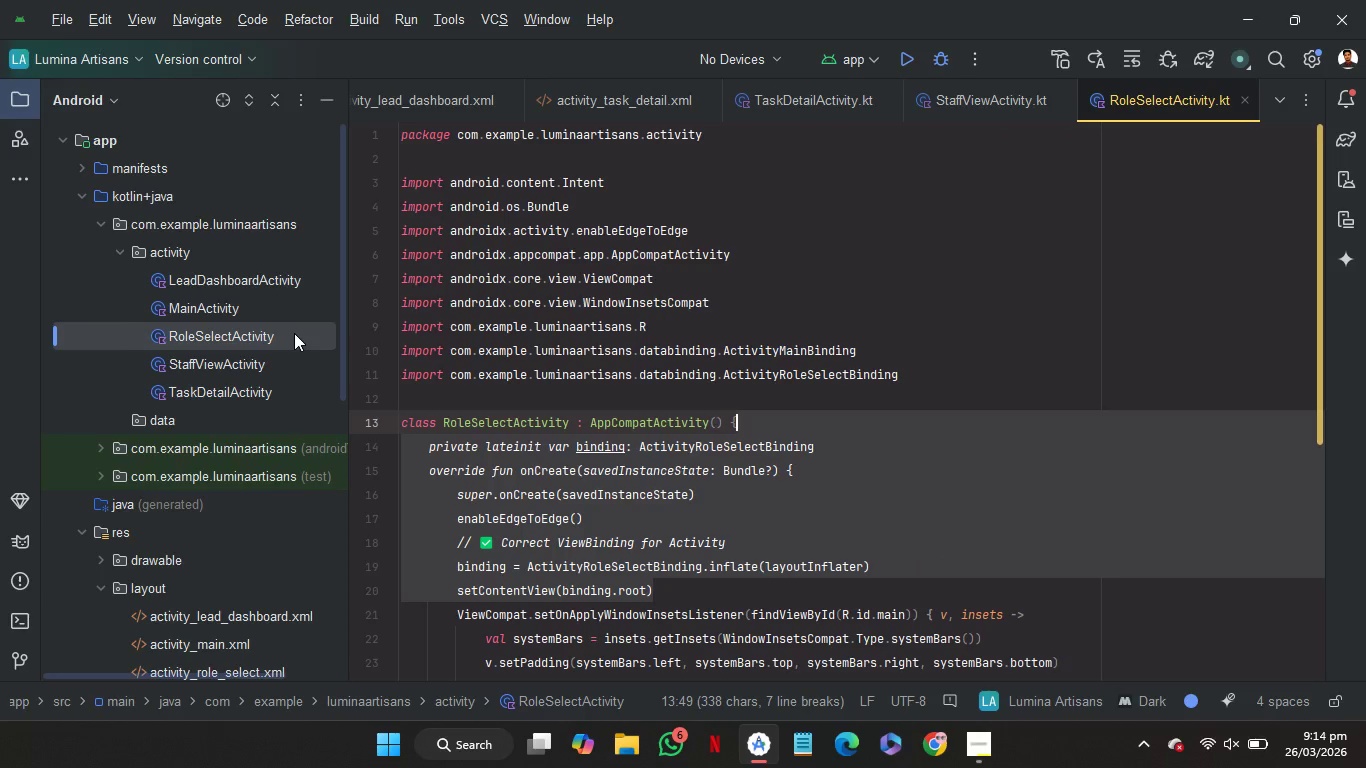 
left_click([516, 408])
 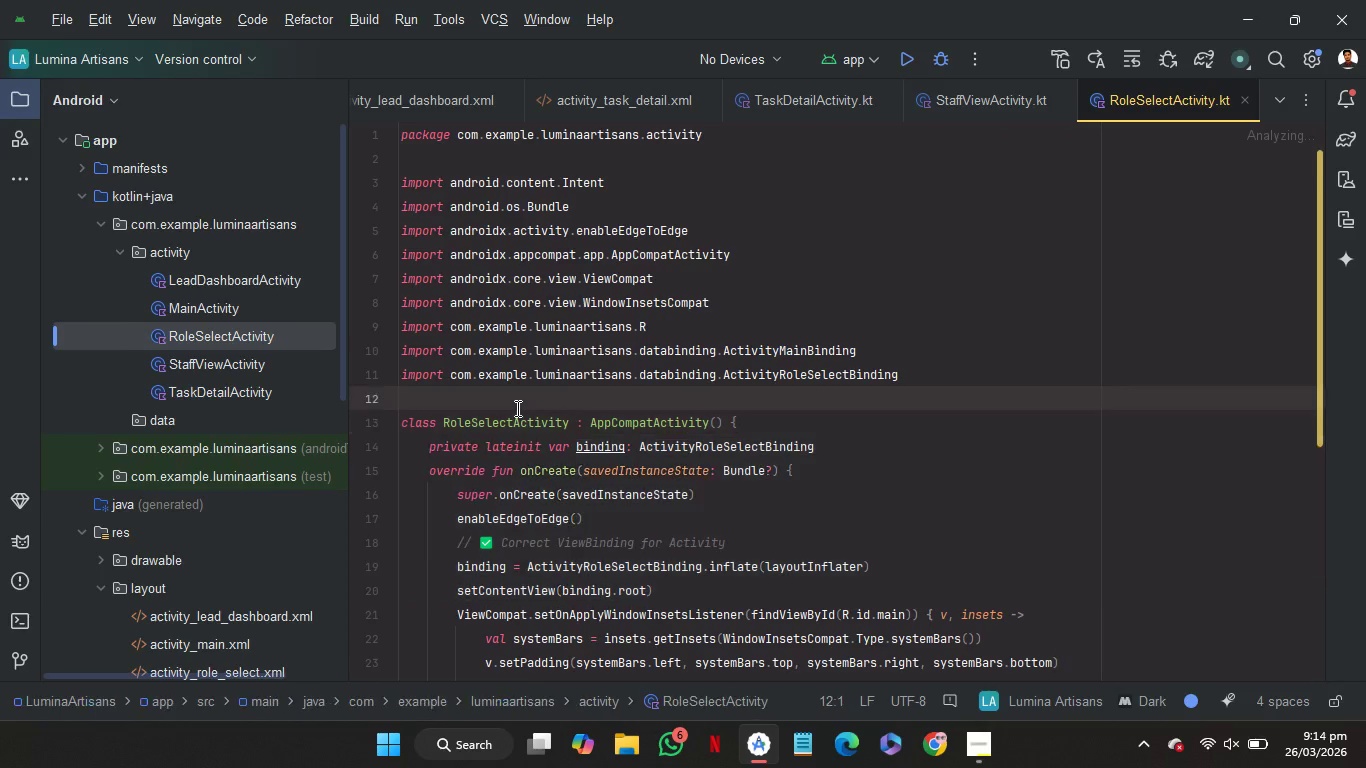 
scroll: coordinate [518, 408], scroll_direction: down, amount: 4.0
 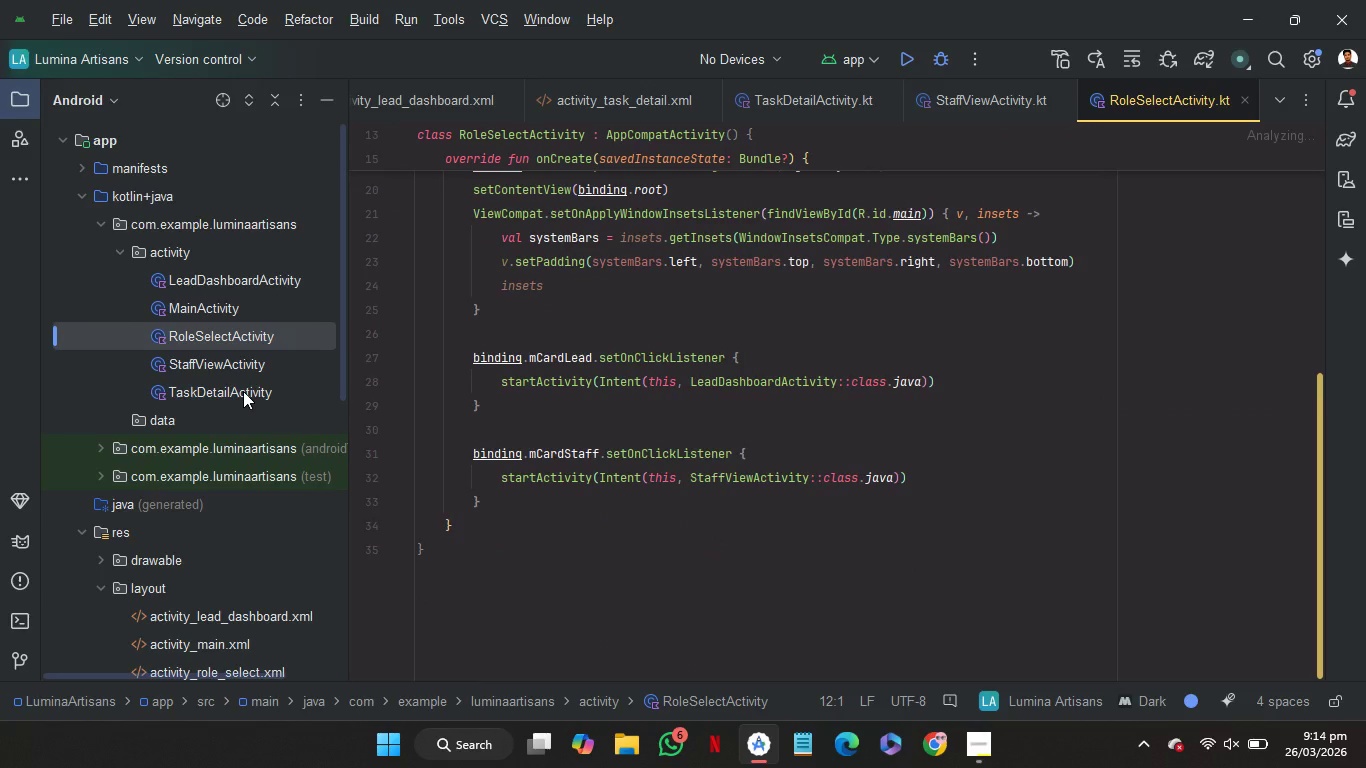 
wait(6.19)
 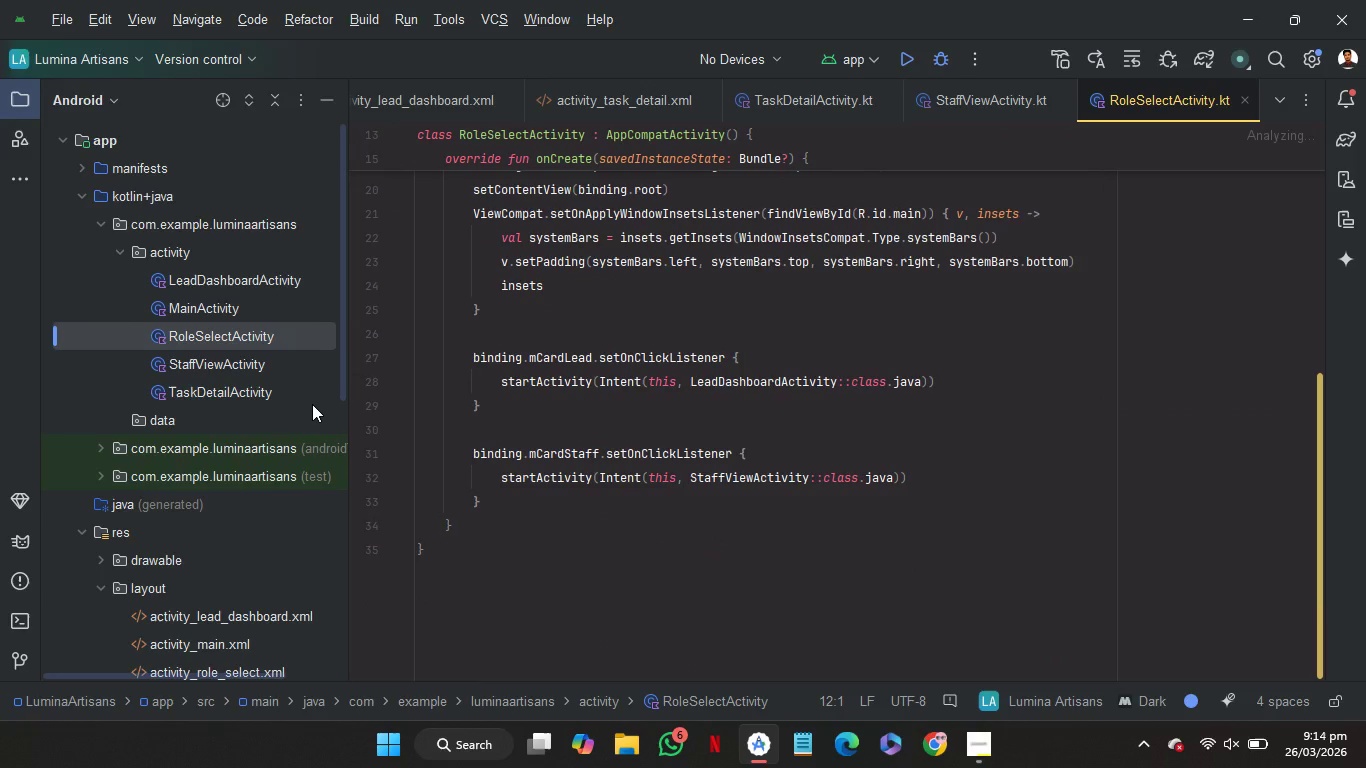 
left_click([514, 432])
 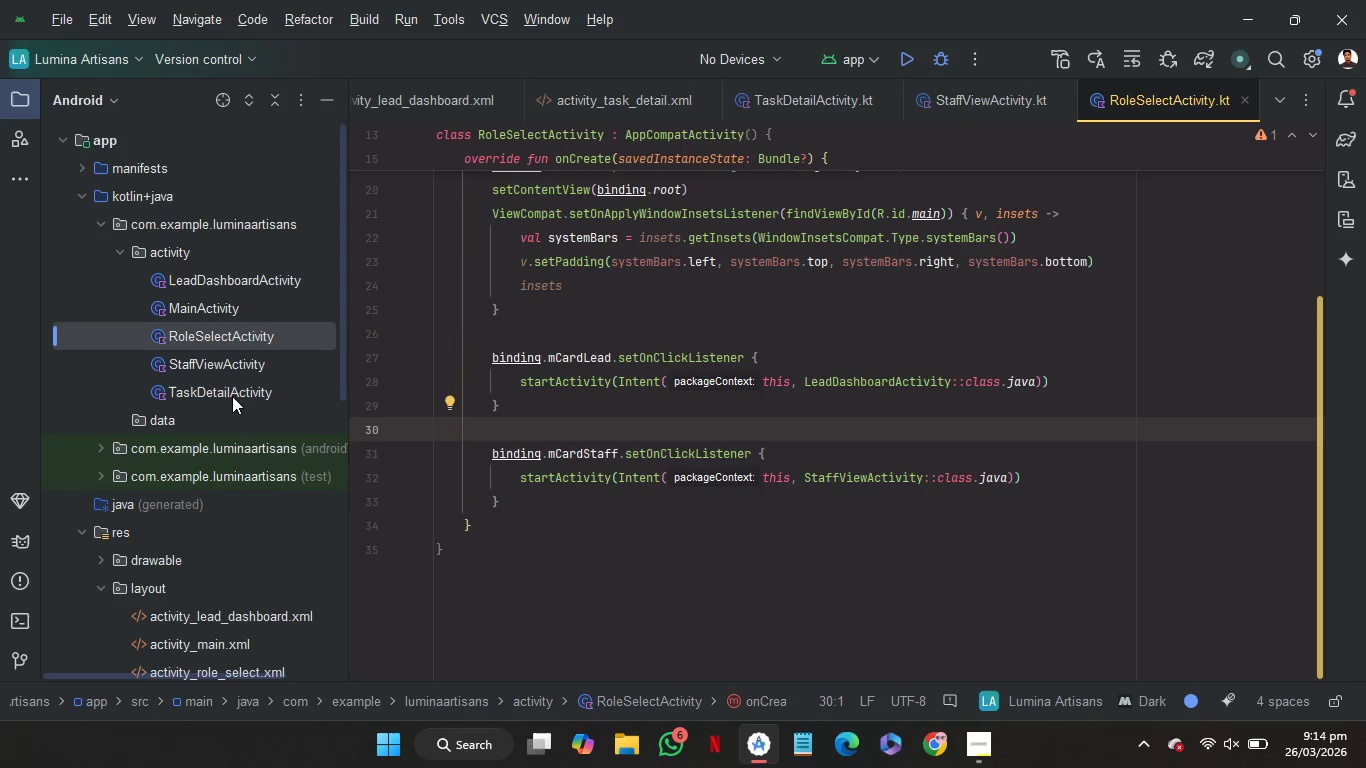 
wait(6.45)
 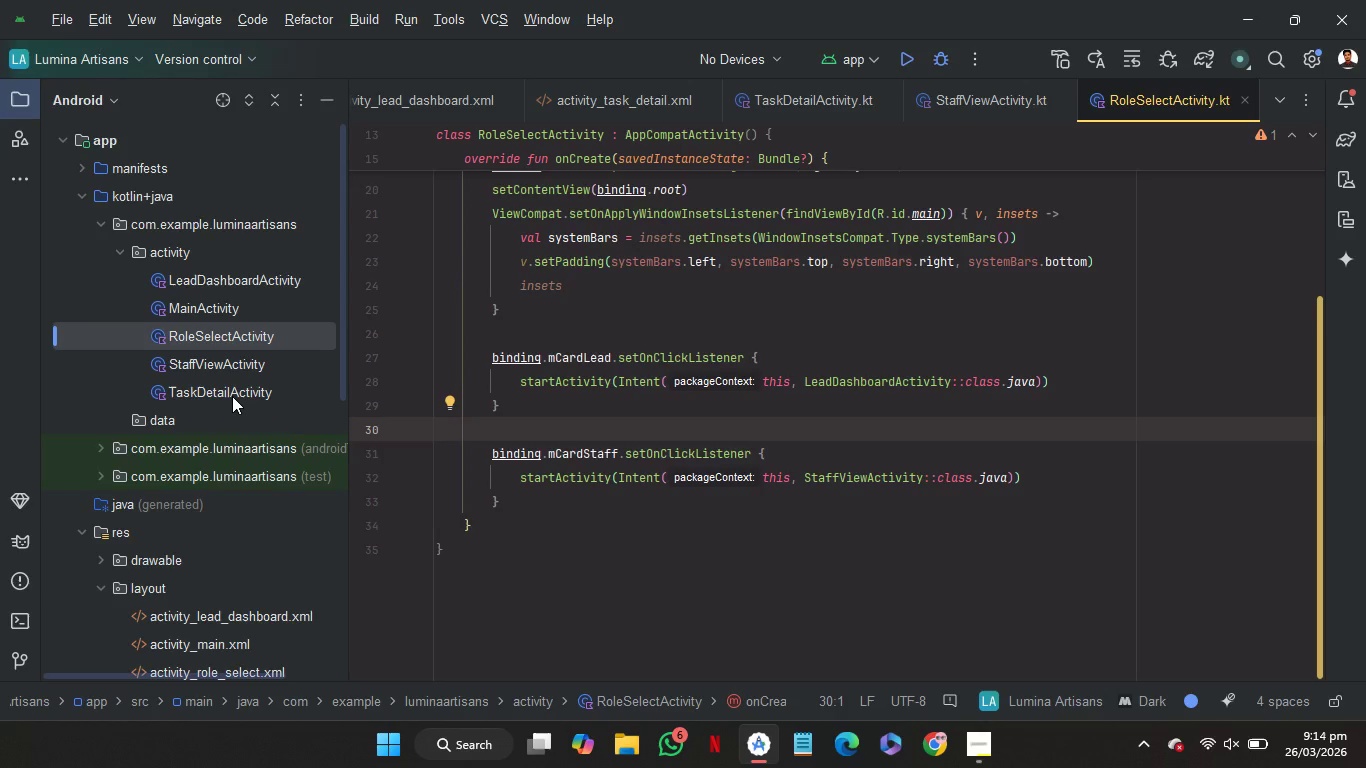 
double_click([232, 396])
 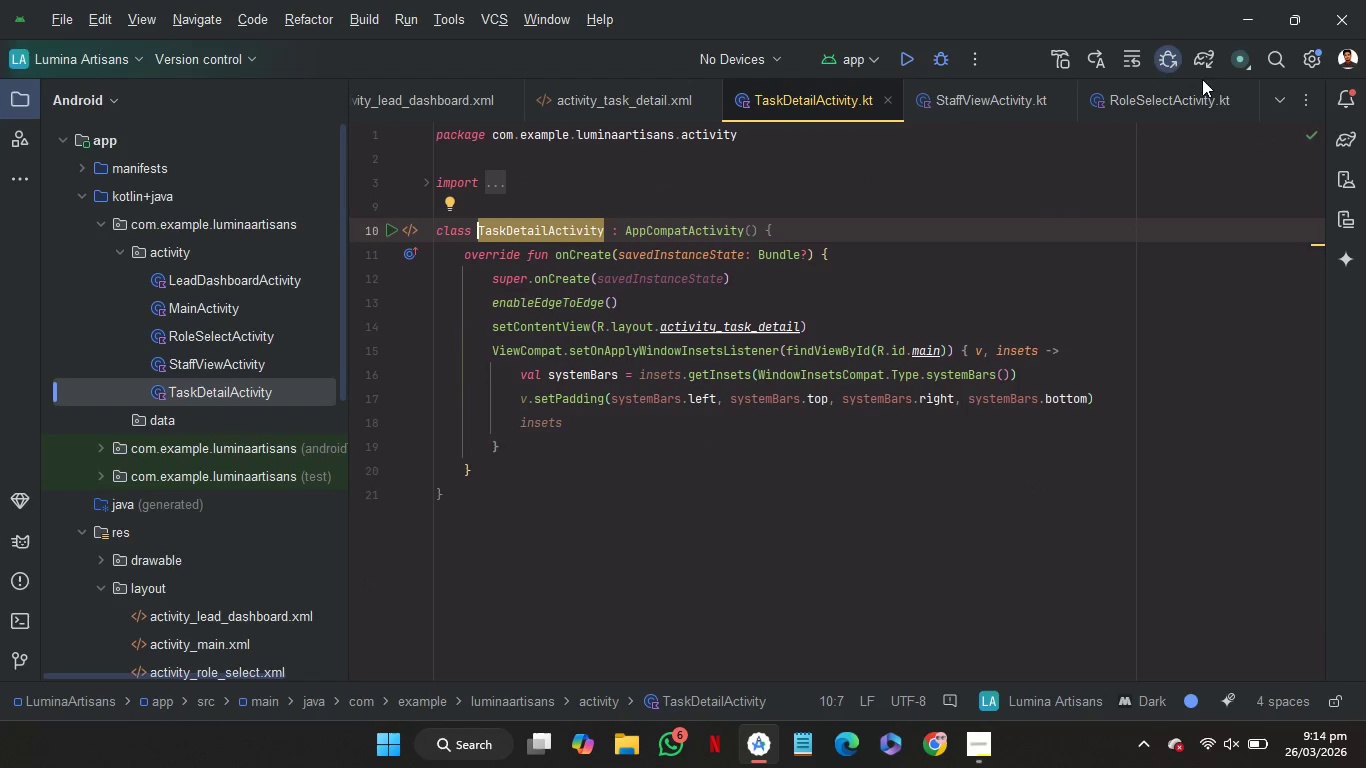 
left_click([1311, 104])
 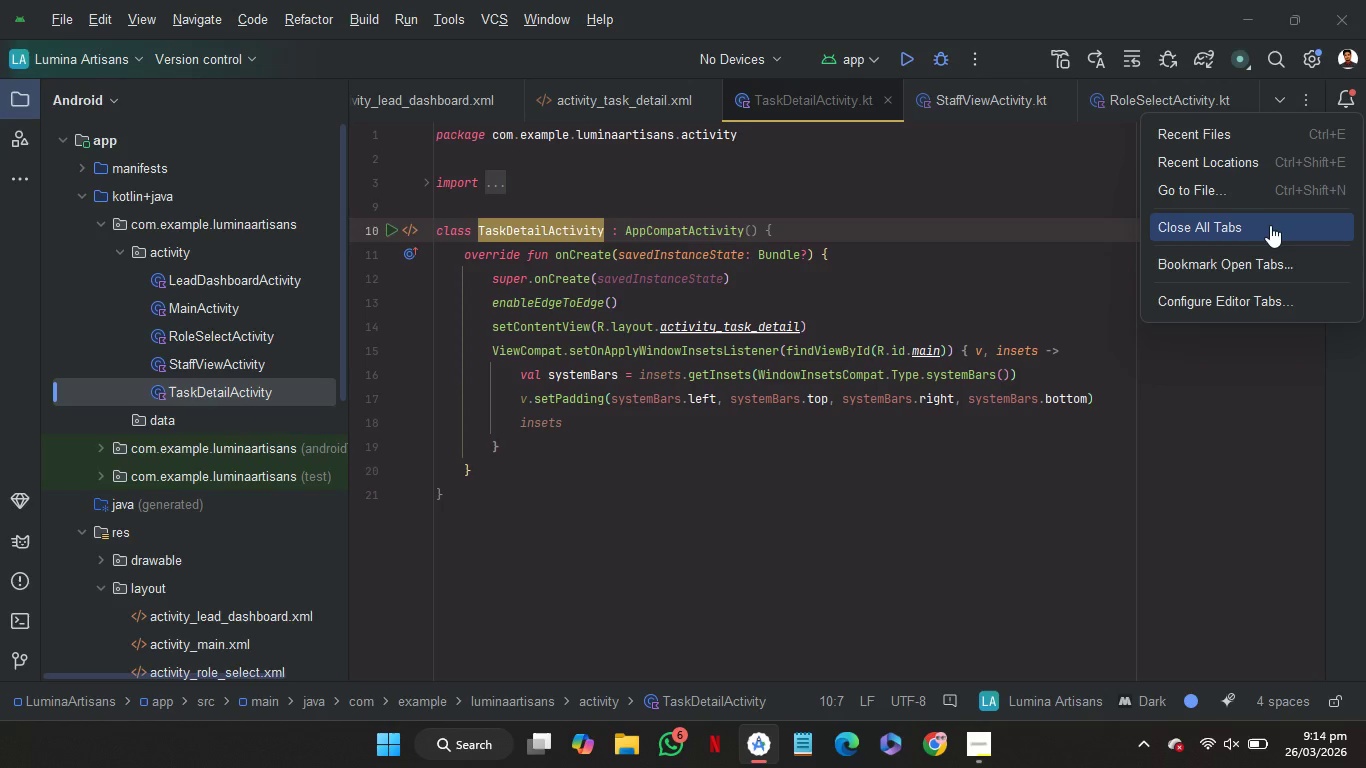 
left_click([1270, 225])
 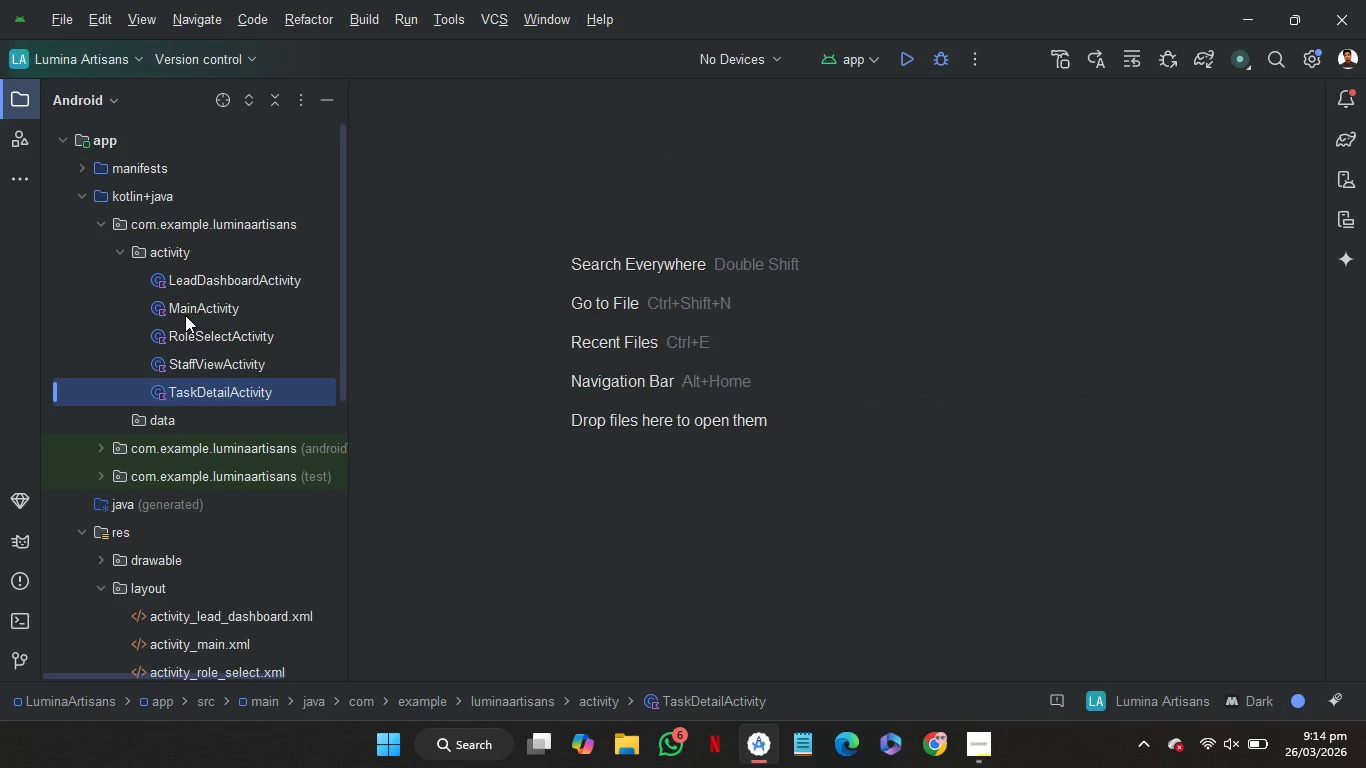 
double_click([185, 315])
 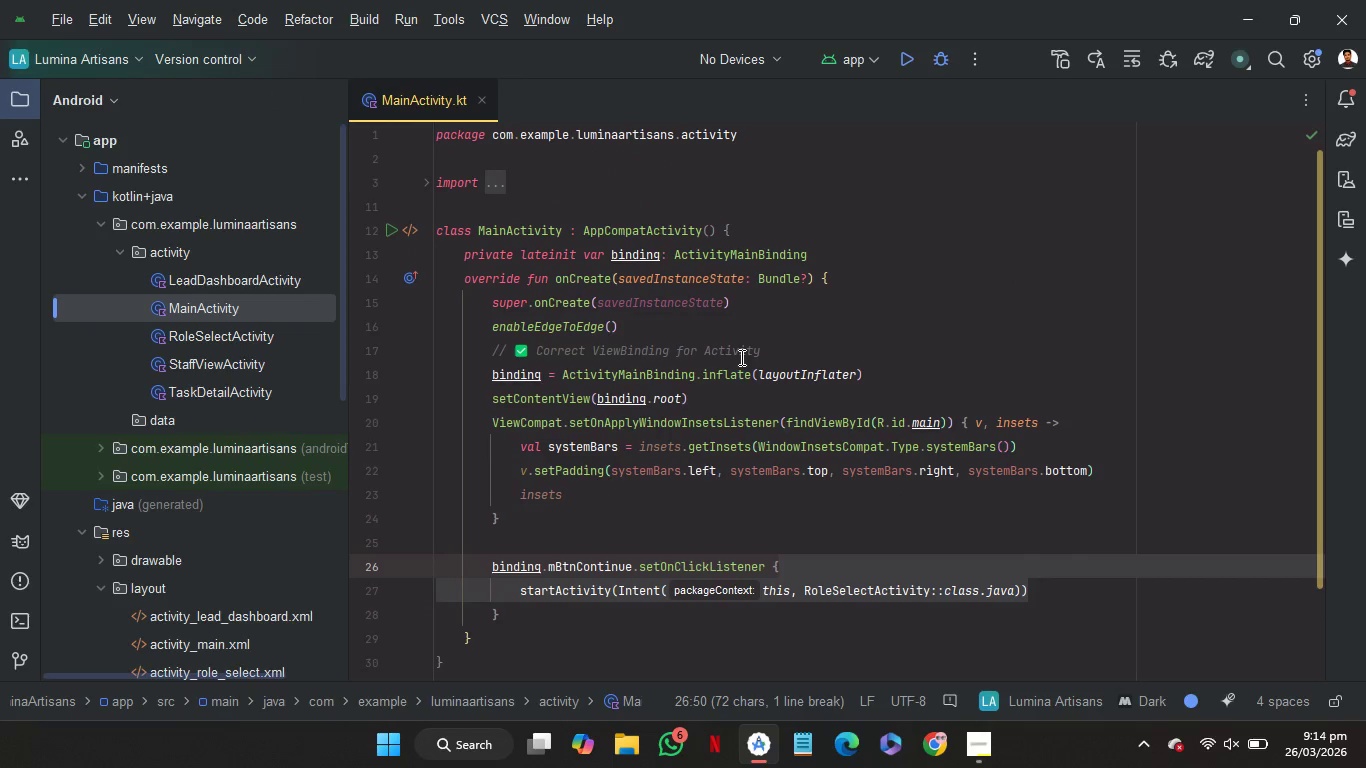 
left_click([210, 391])
 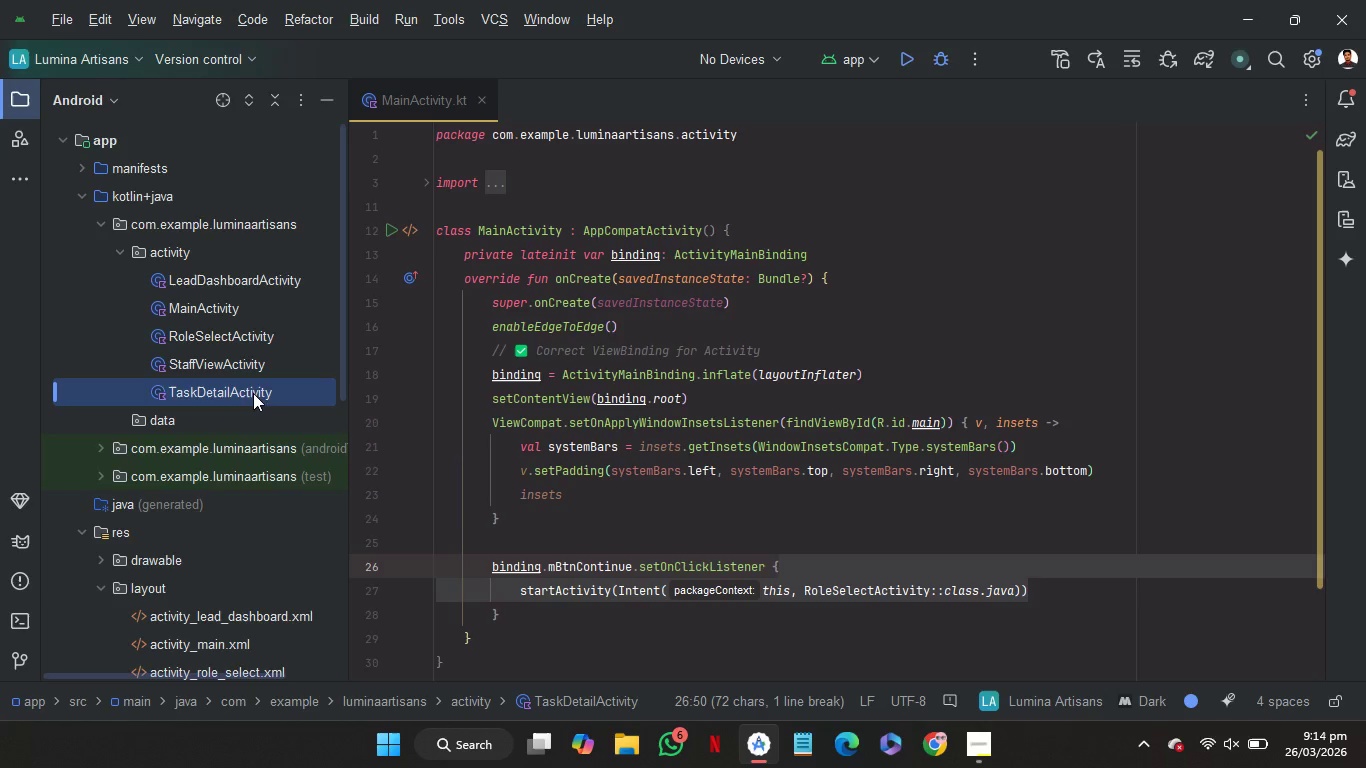 
left_click([721, 332])
 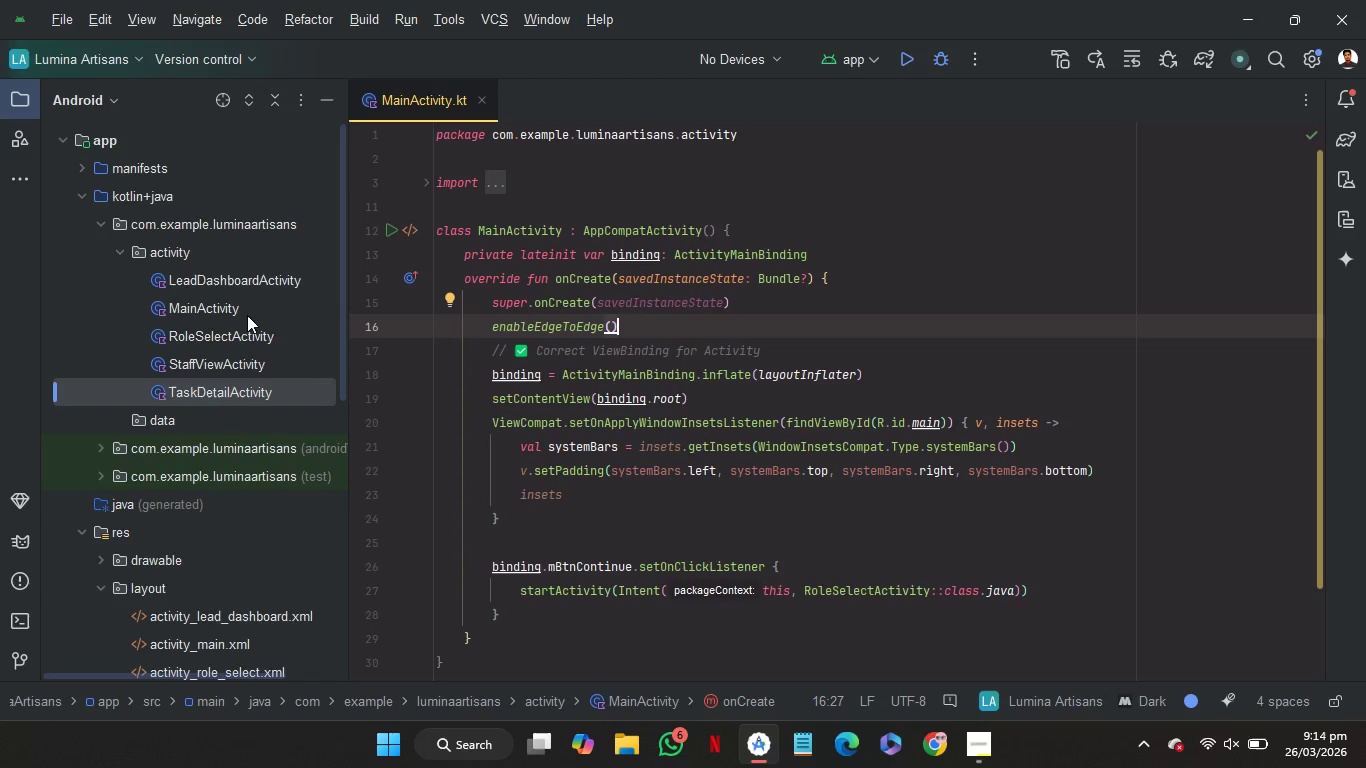 
double_click([247, 289])
 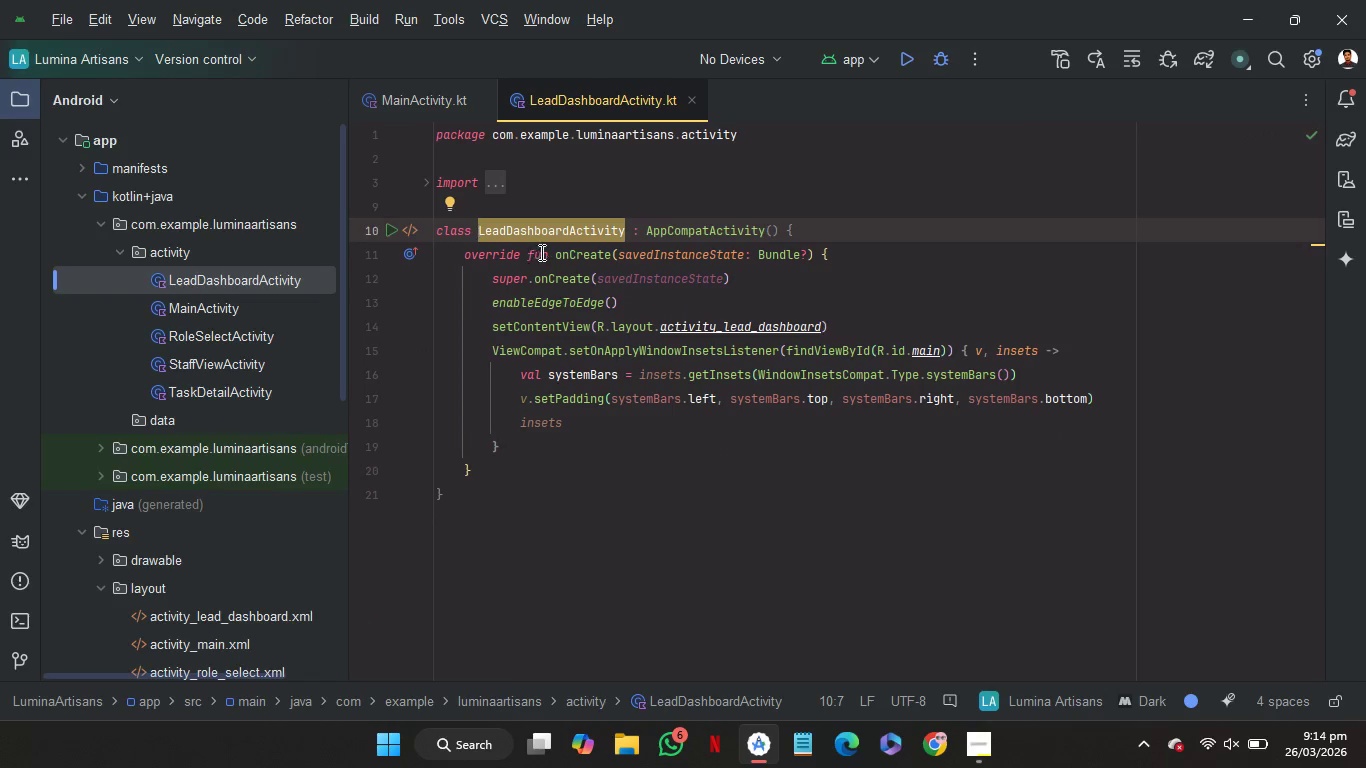 
left_click([424, 98])
 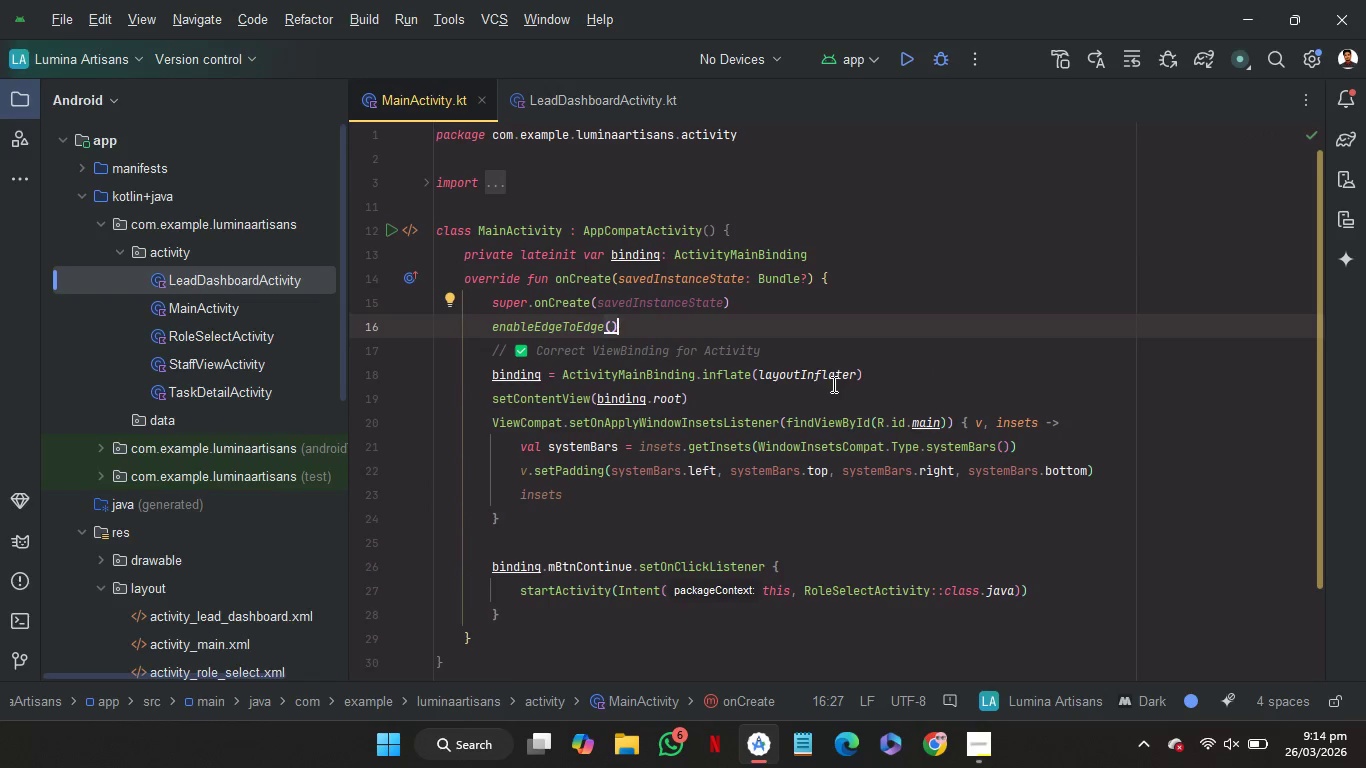 
left_click_drag(start_coordinate=[832, 391], to_coordinate=[832, 222])
 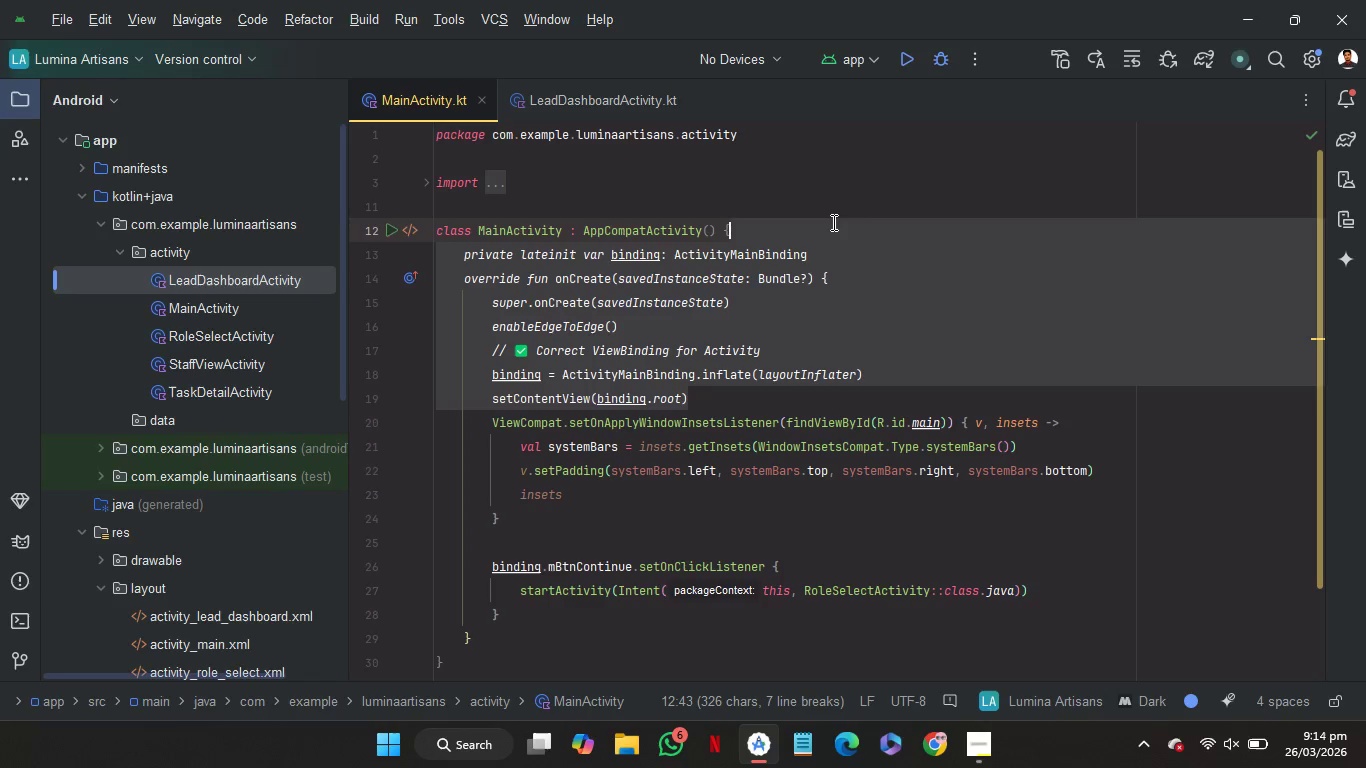 
key(Control+C)
 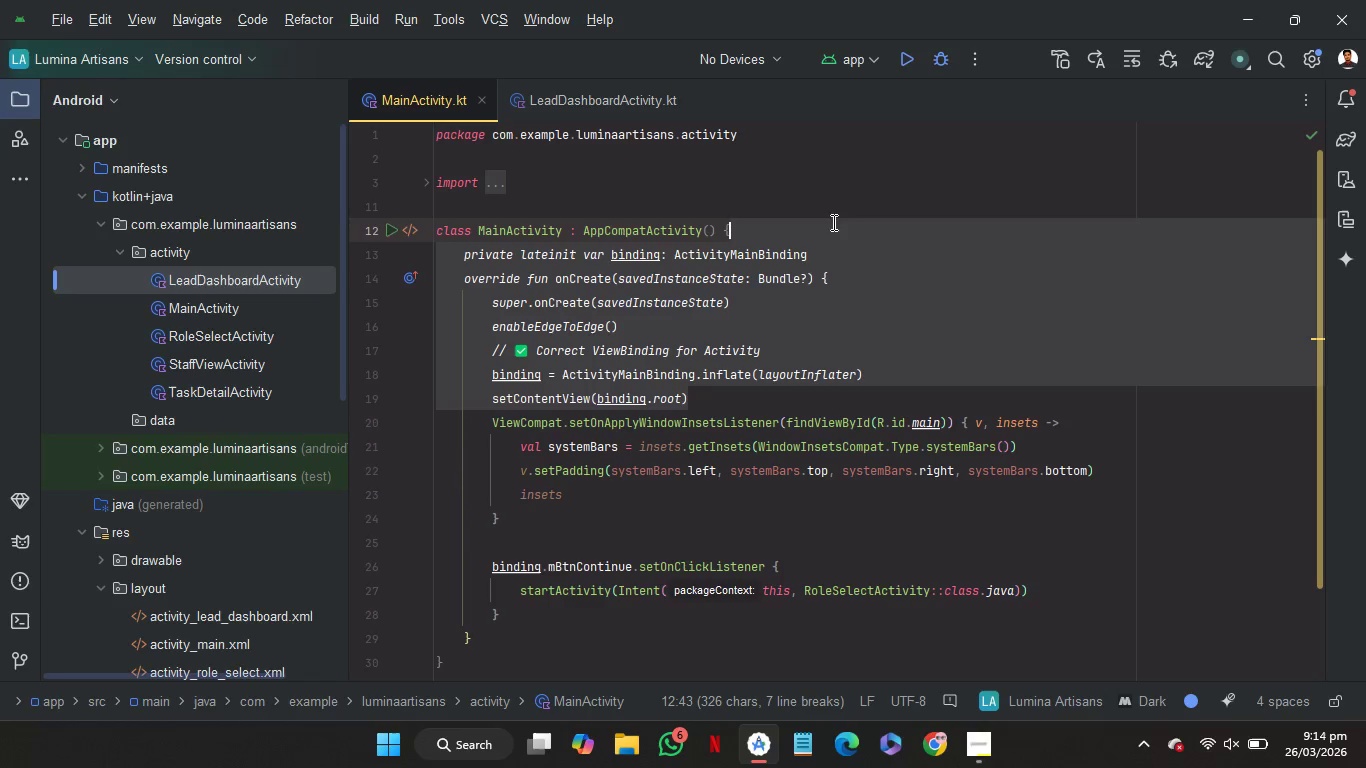 
key(Control+C)
 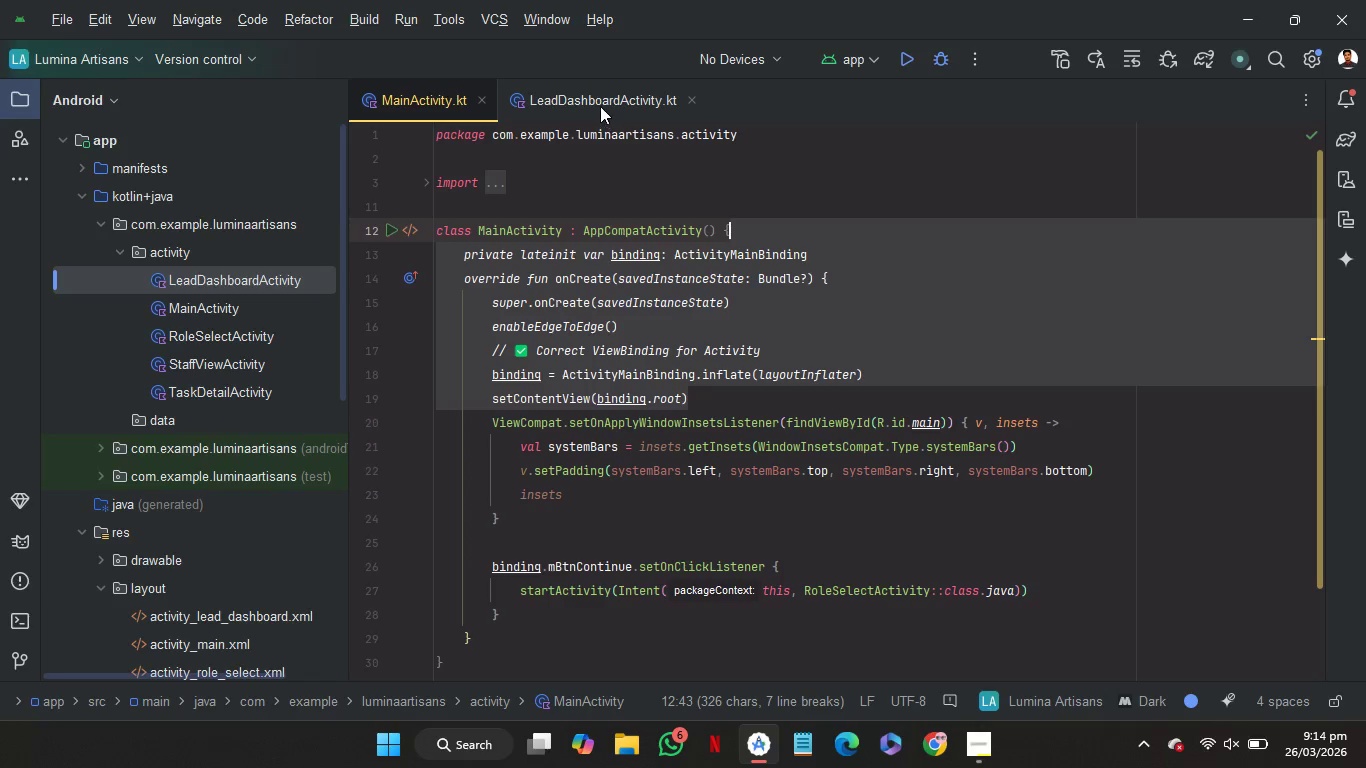 
left_click([600, 106])
 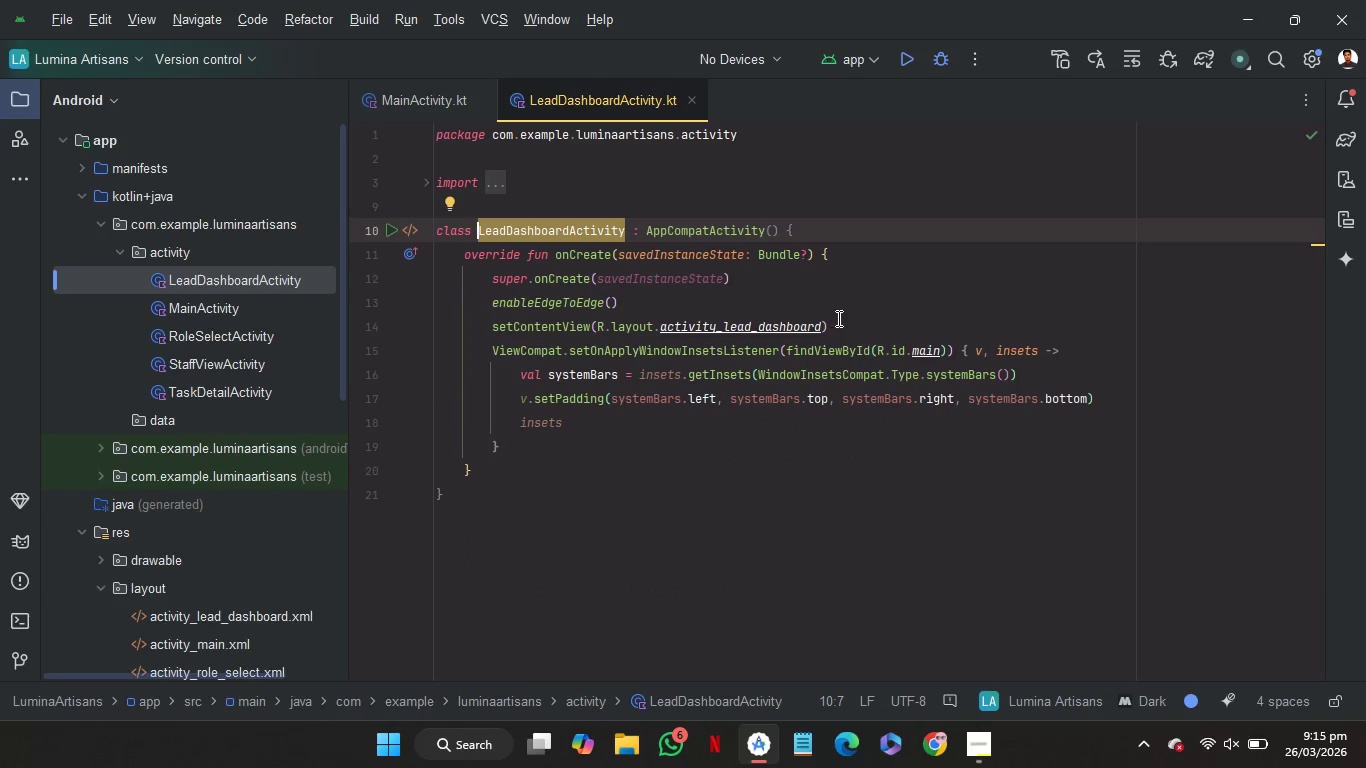 
left_click_drag(start_coordinate=[851, 324], to_coordinate=[840, 230])
 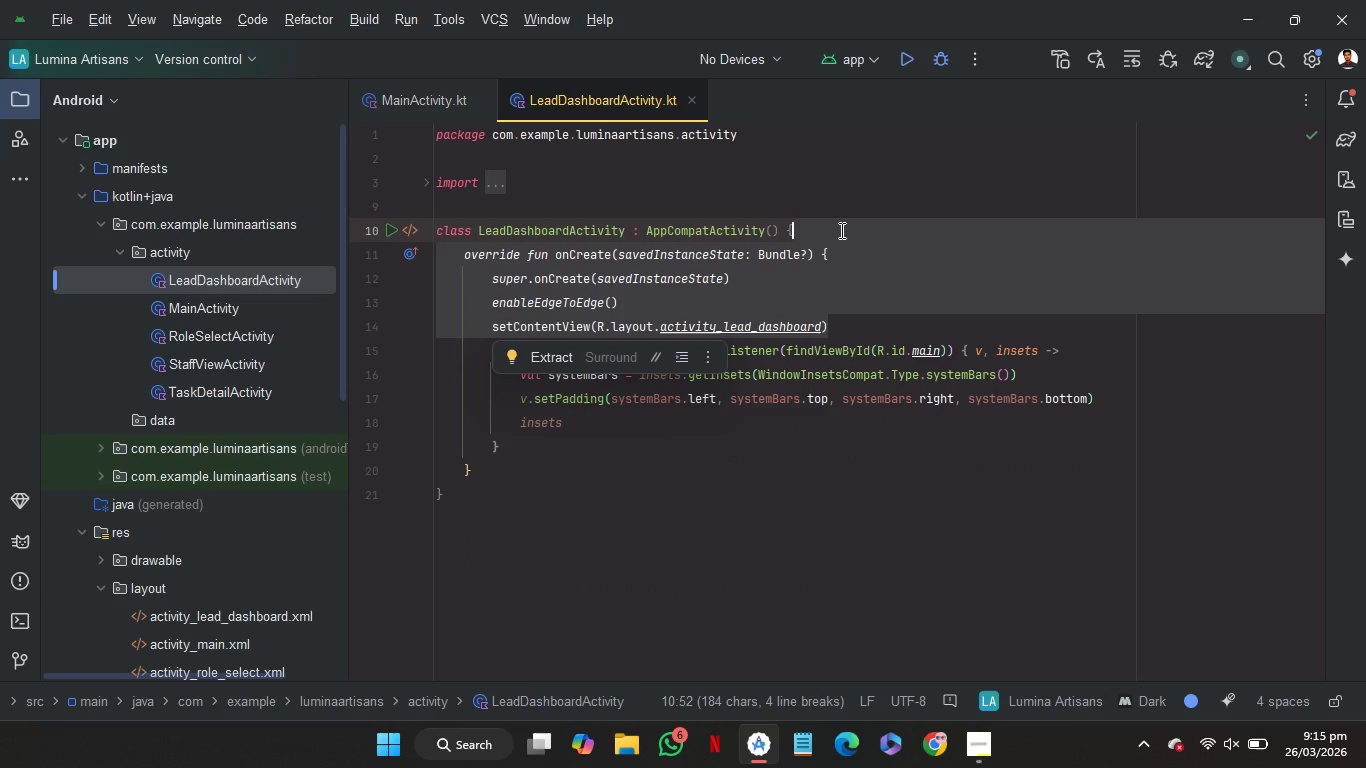 
key(Control+V)
 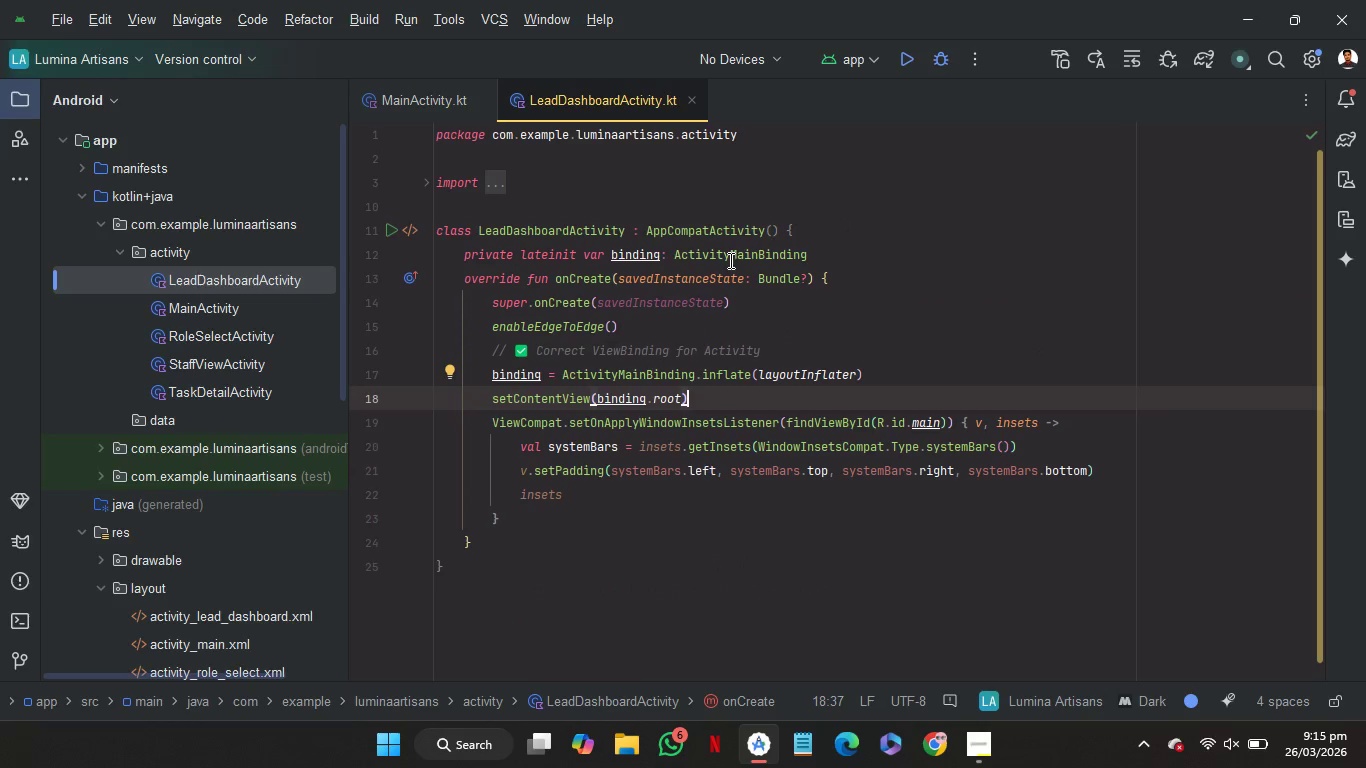 
wait(5.02)
 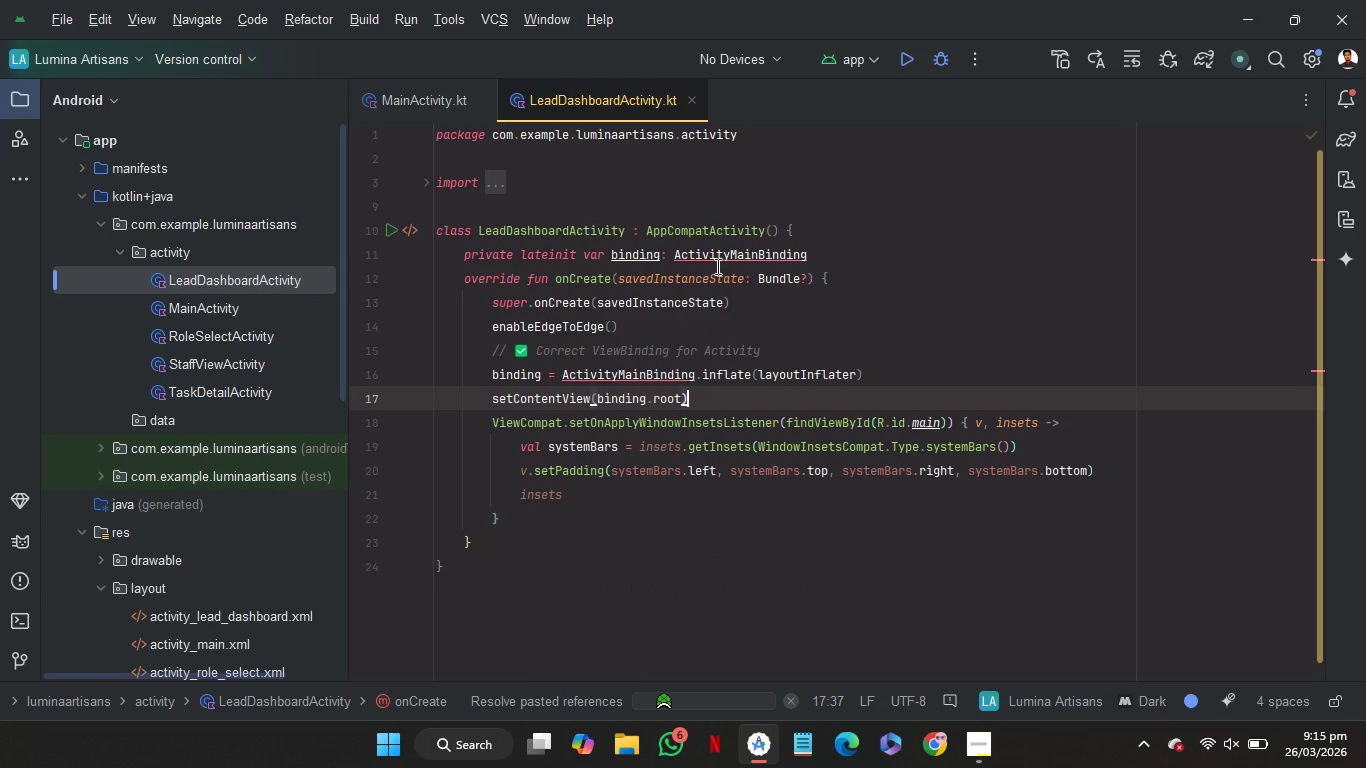 
left_click_drag(start_coordinate=[729, 260], to_coordinate=[759, 259])
 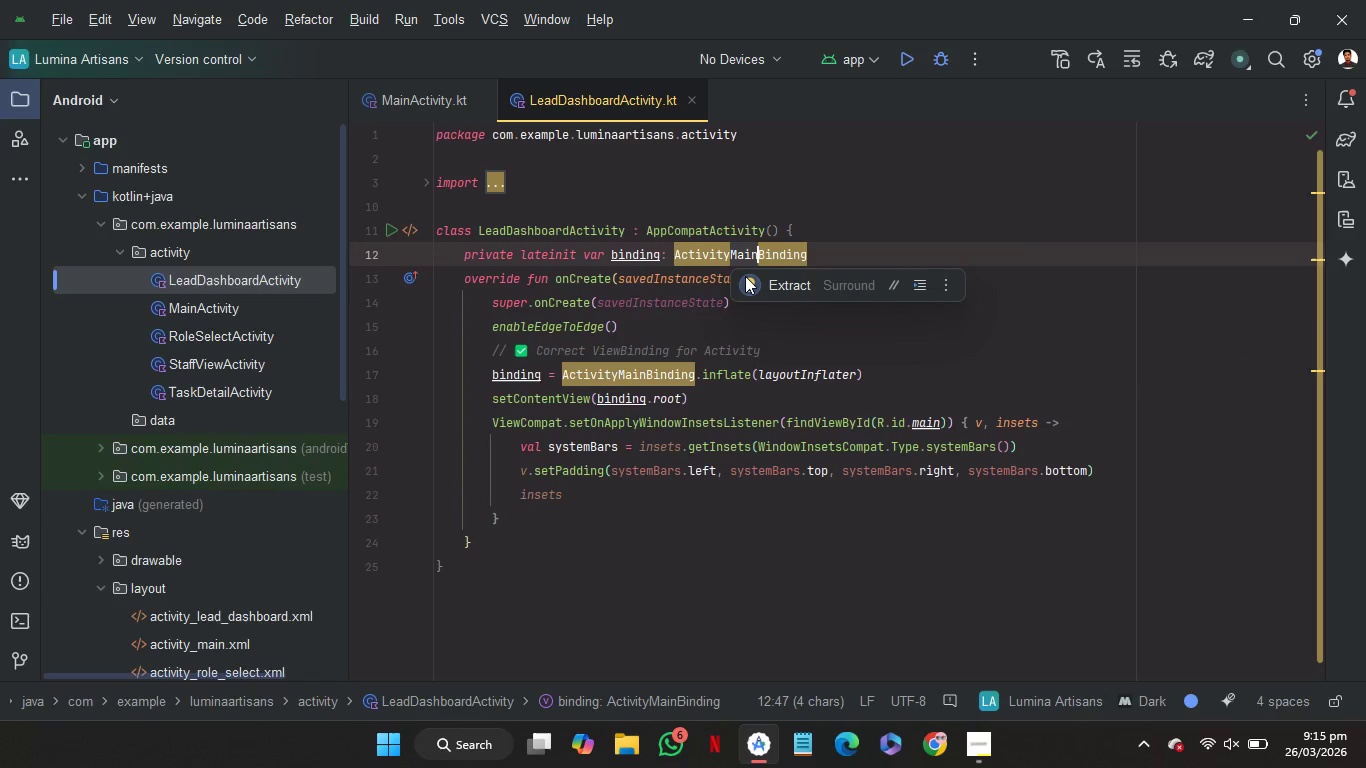 
type(Lead)
 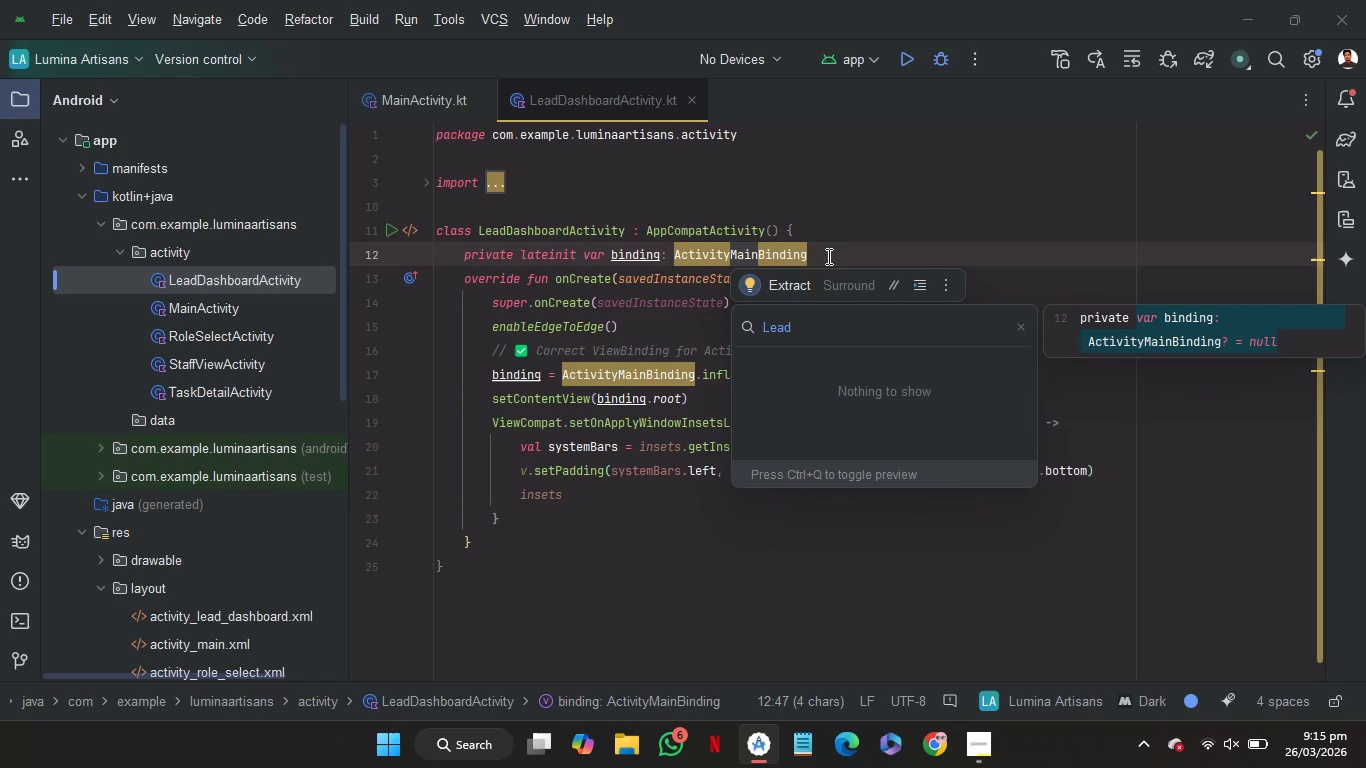 
left_click([828, 250])
 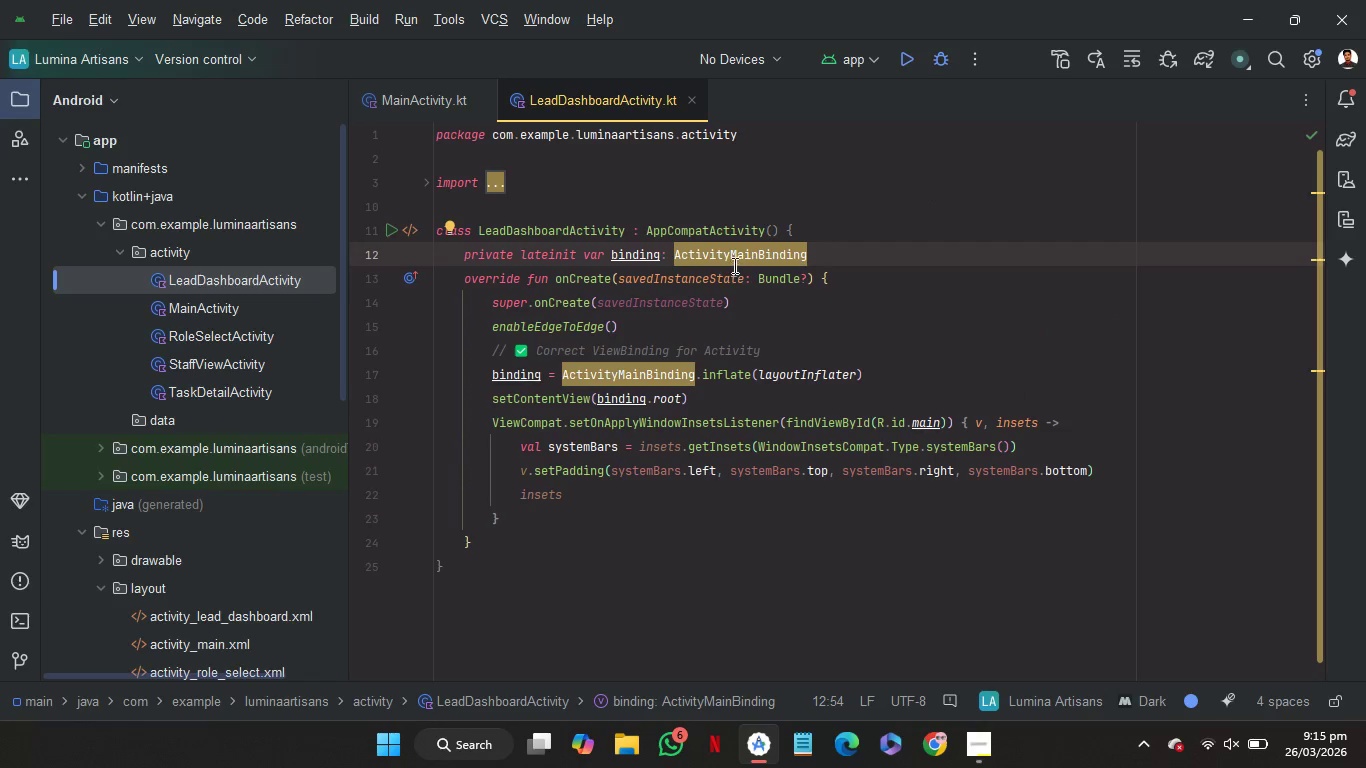 
left_click([733, 264])
 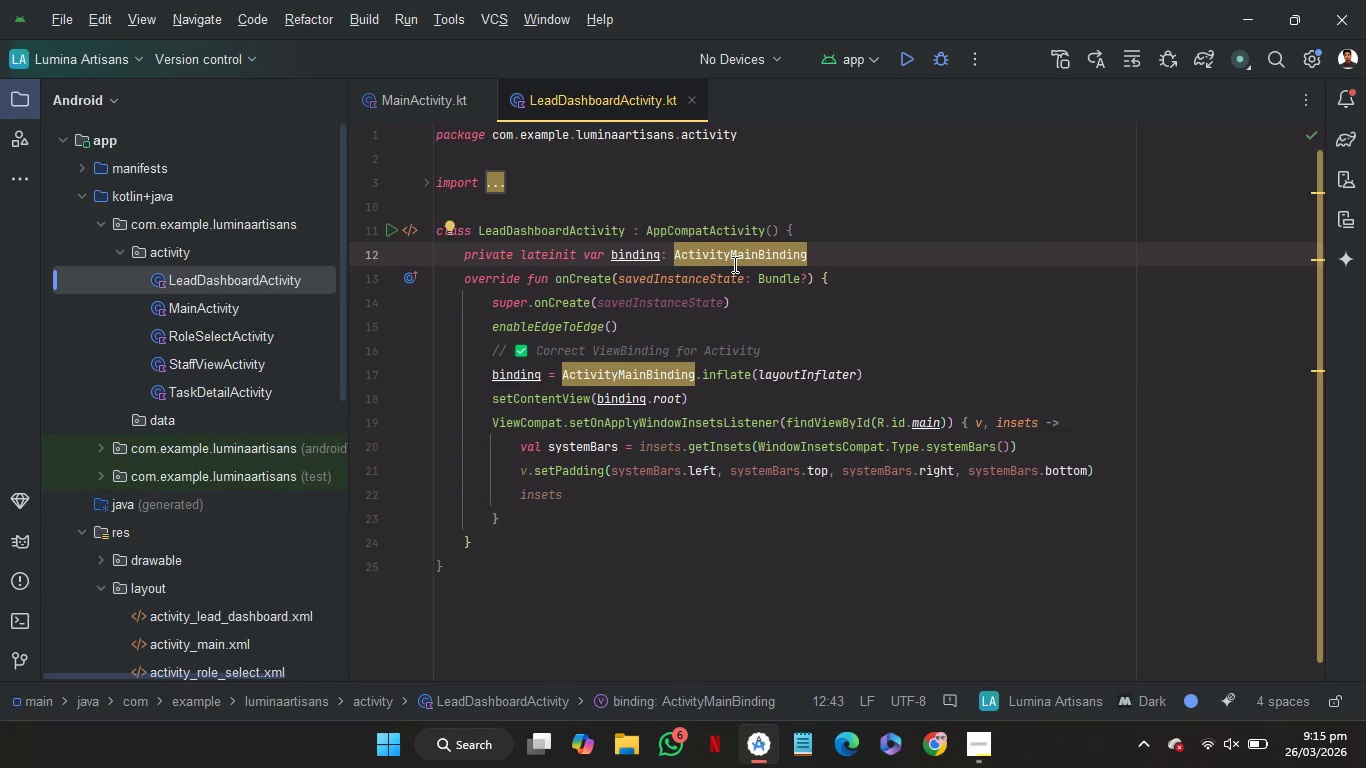 
key(Shift+ArrowRight)
 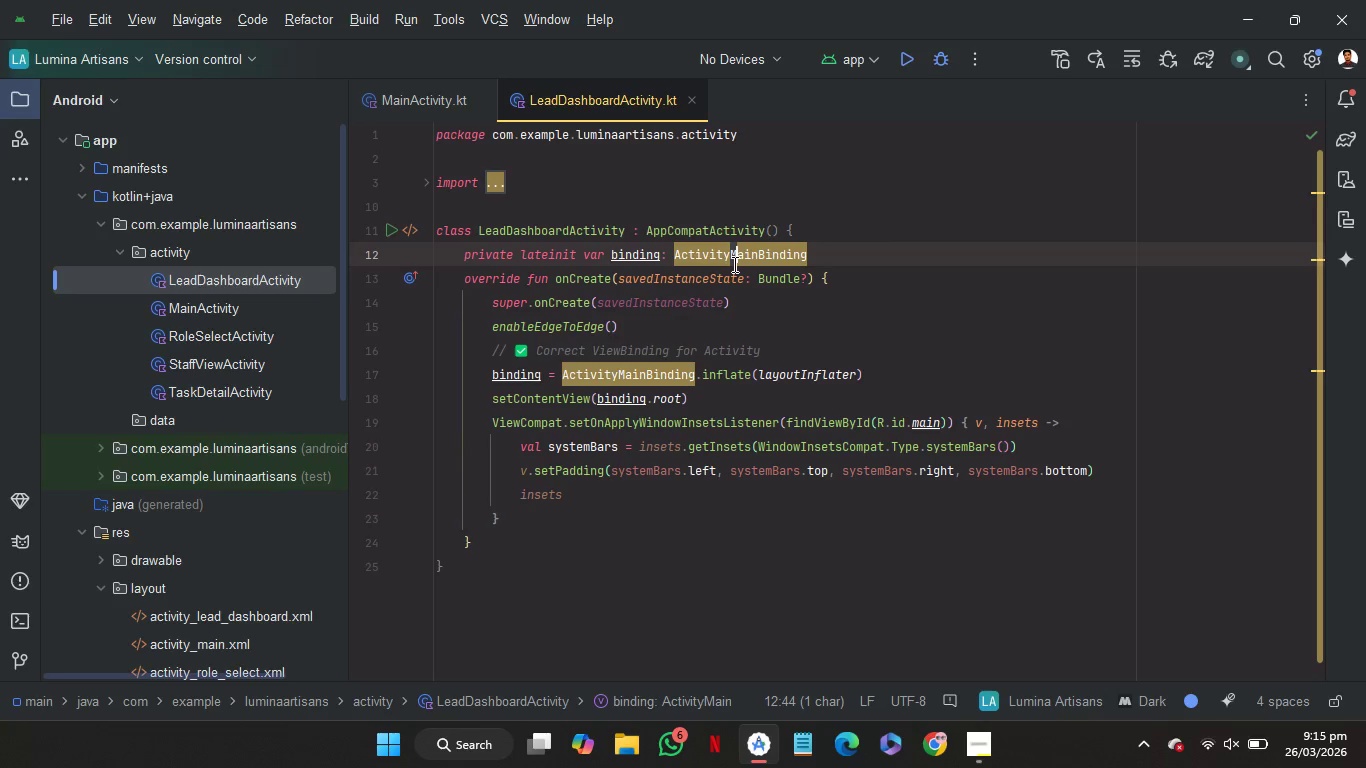 
key(Shift+ArrowRight)
 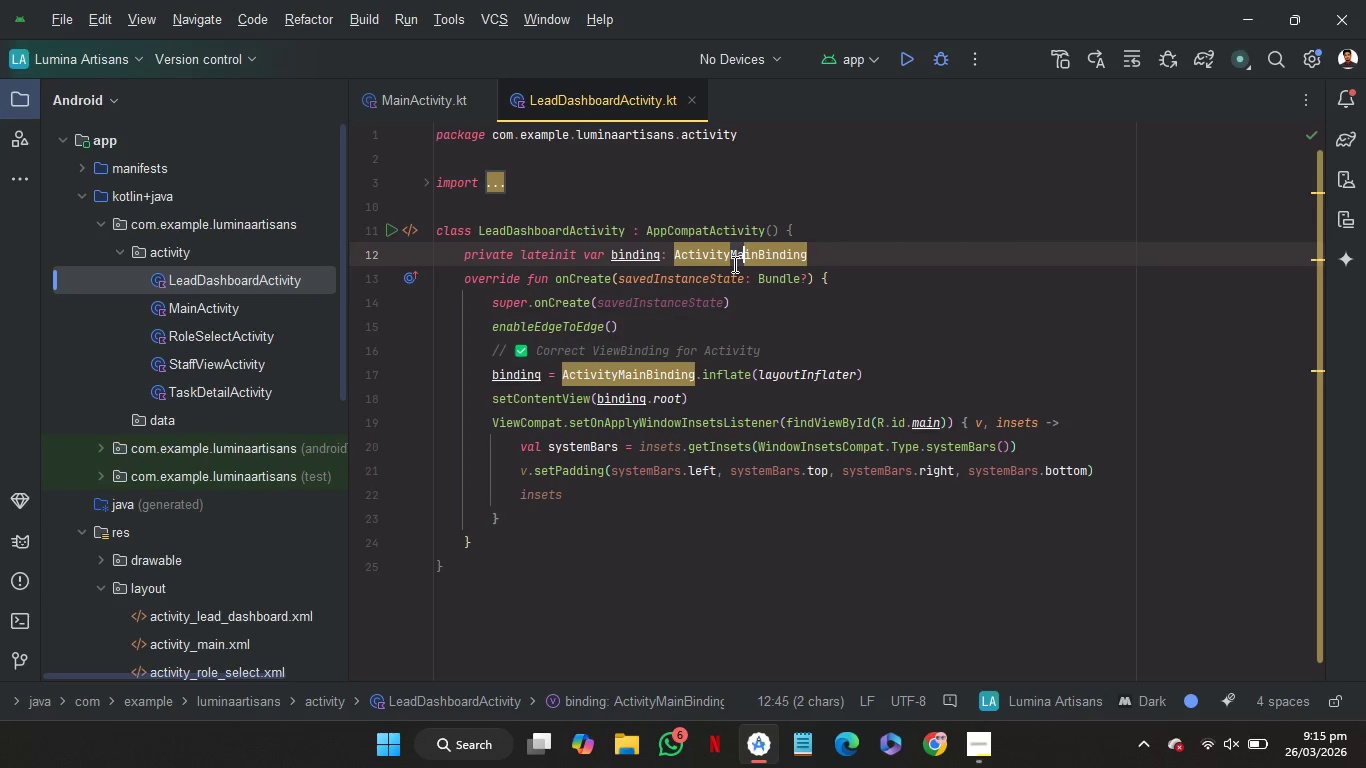 
key(Shift+ArrowRight)
 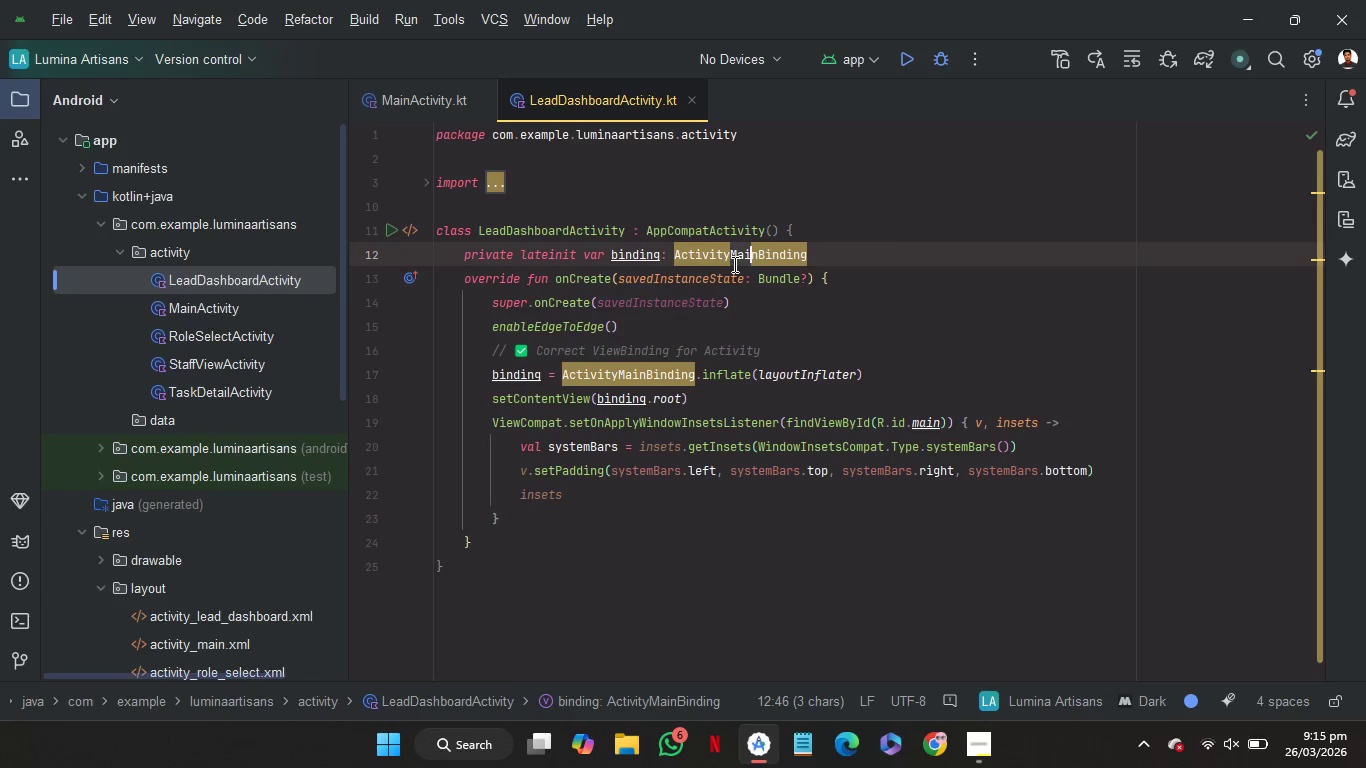 
key(Shift+ArrowRight)
 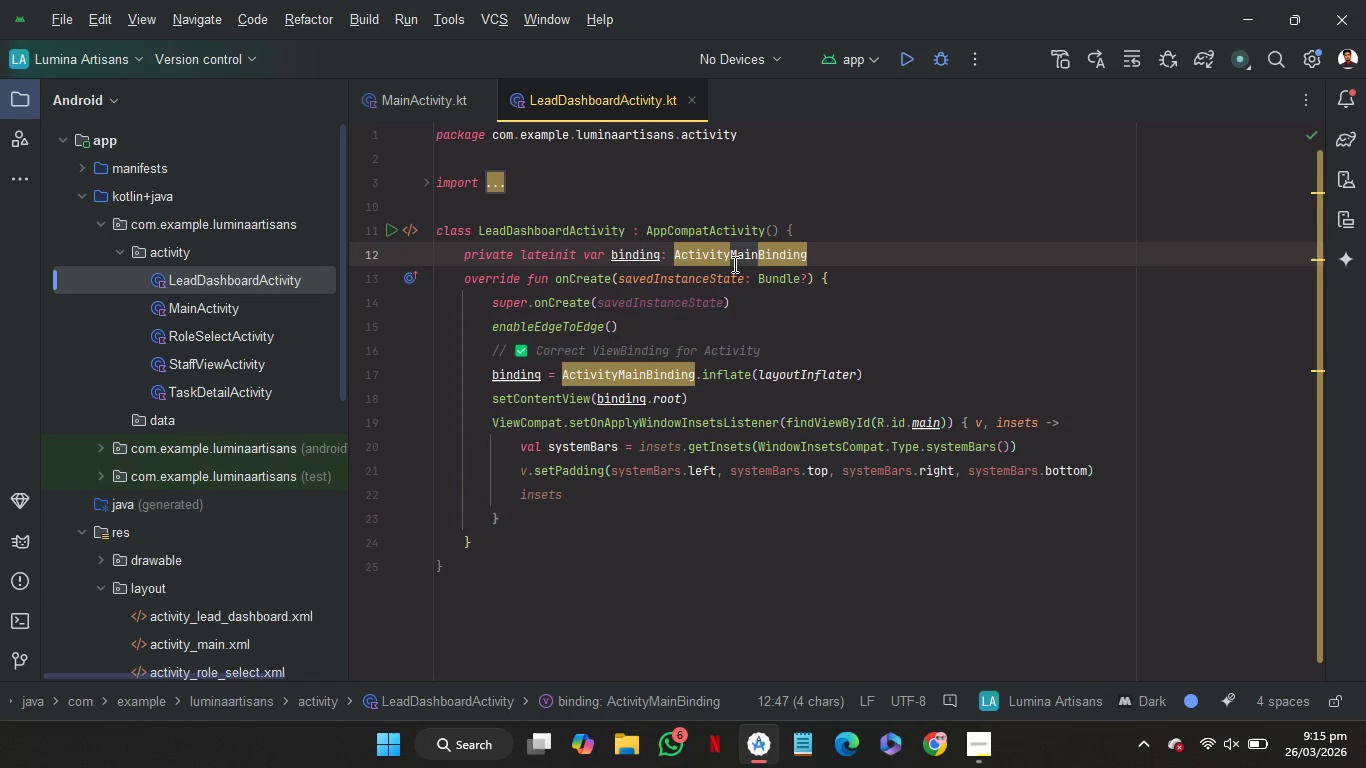 
type(Lead)
 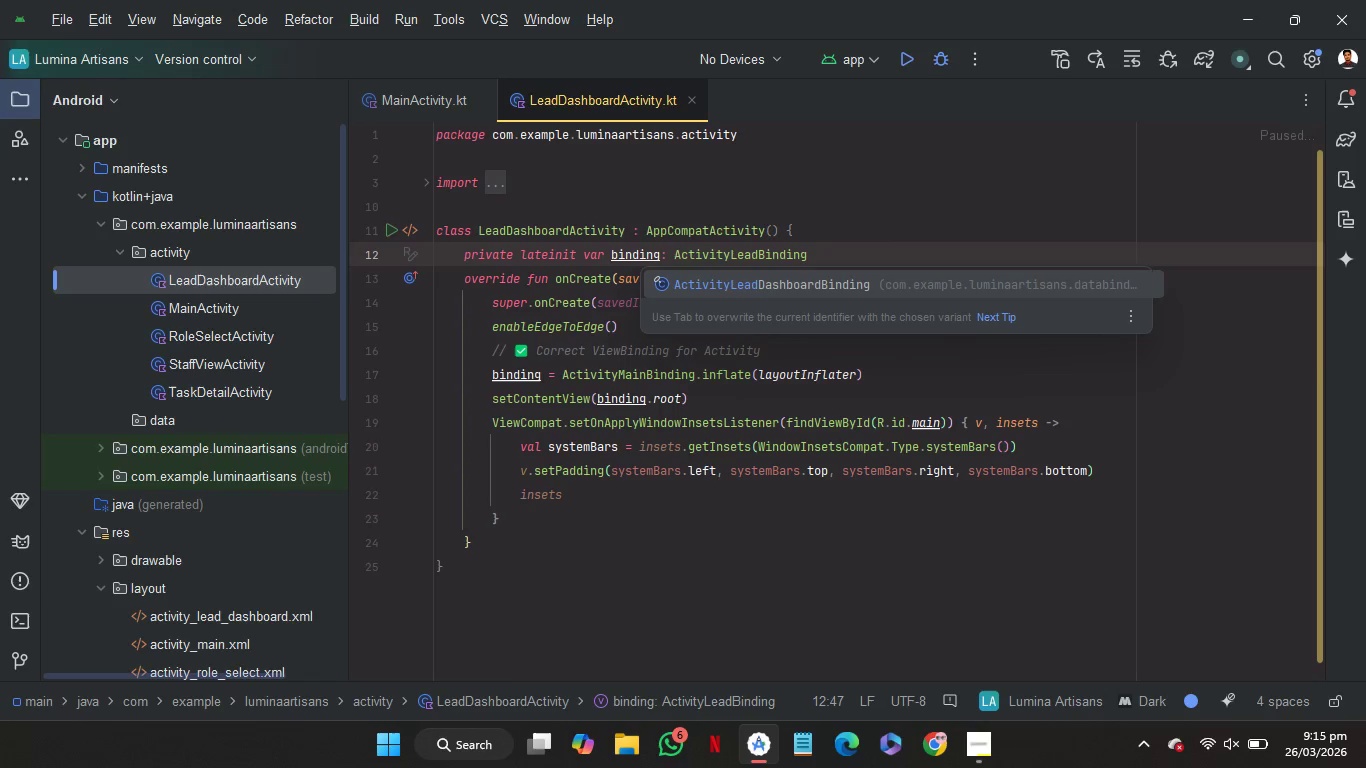 
key(ArrowRight)
 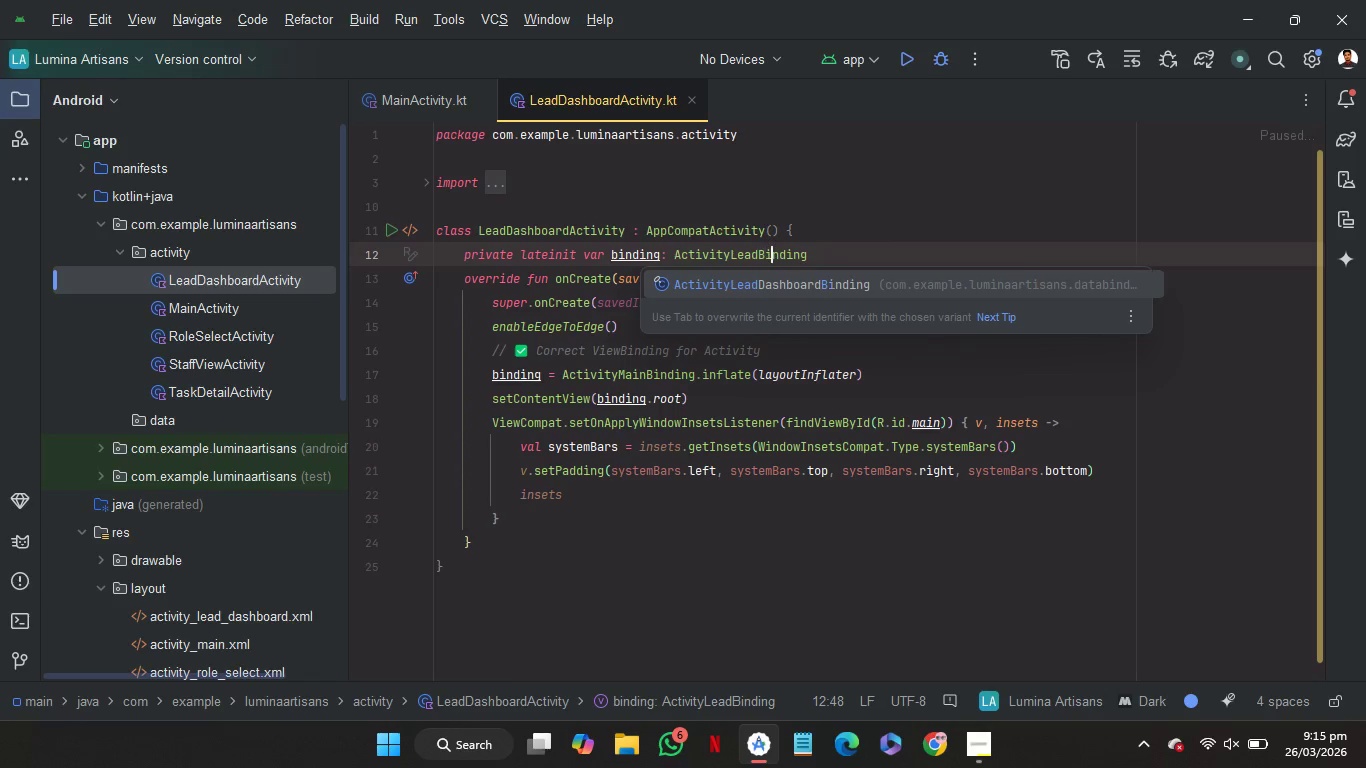 
key(ArrowRight)
 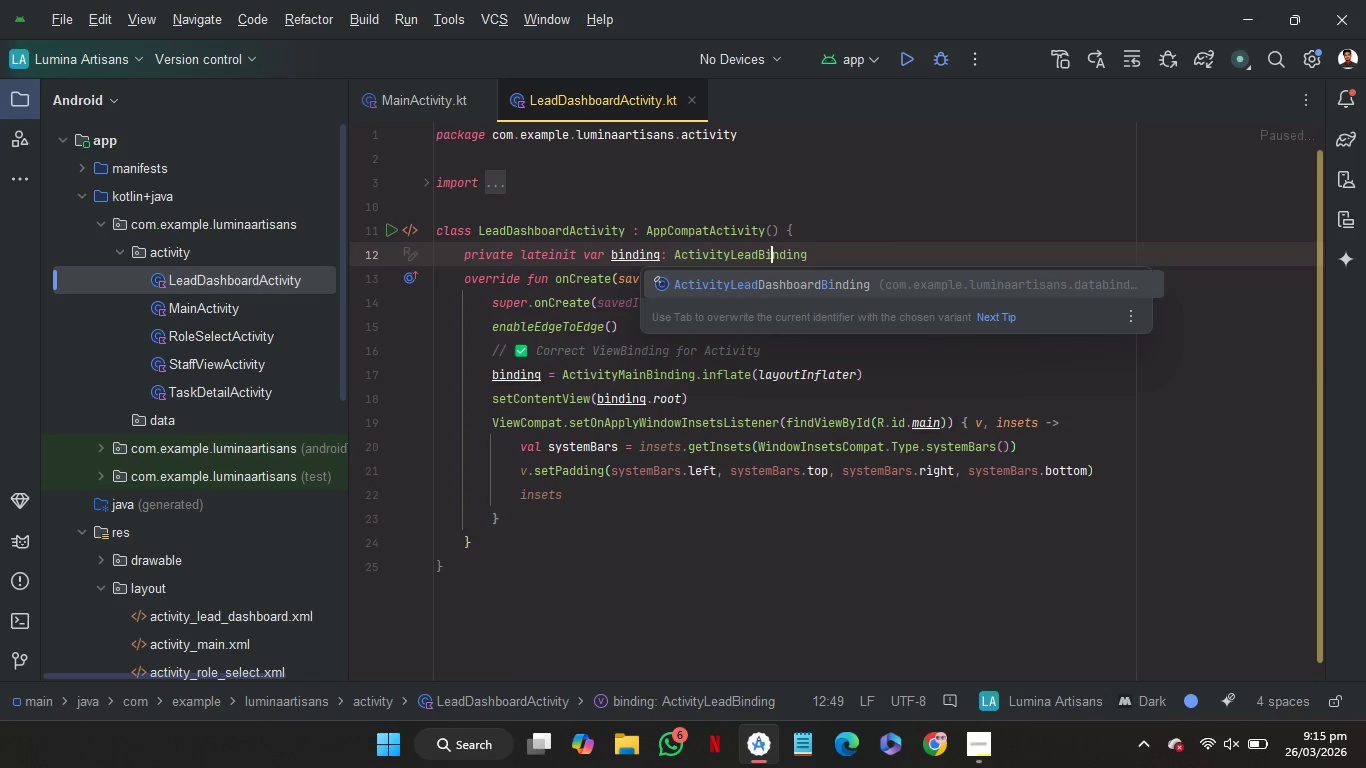 
key(ArrowRight)
 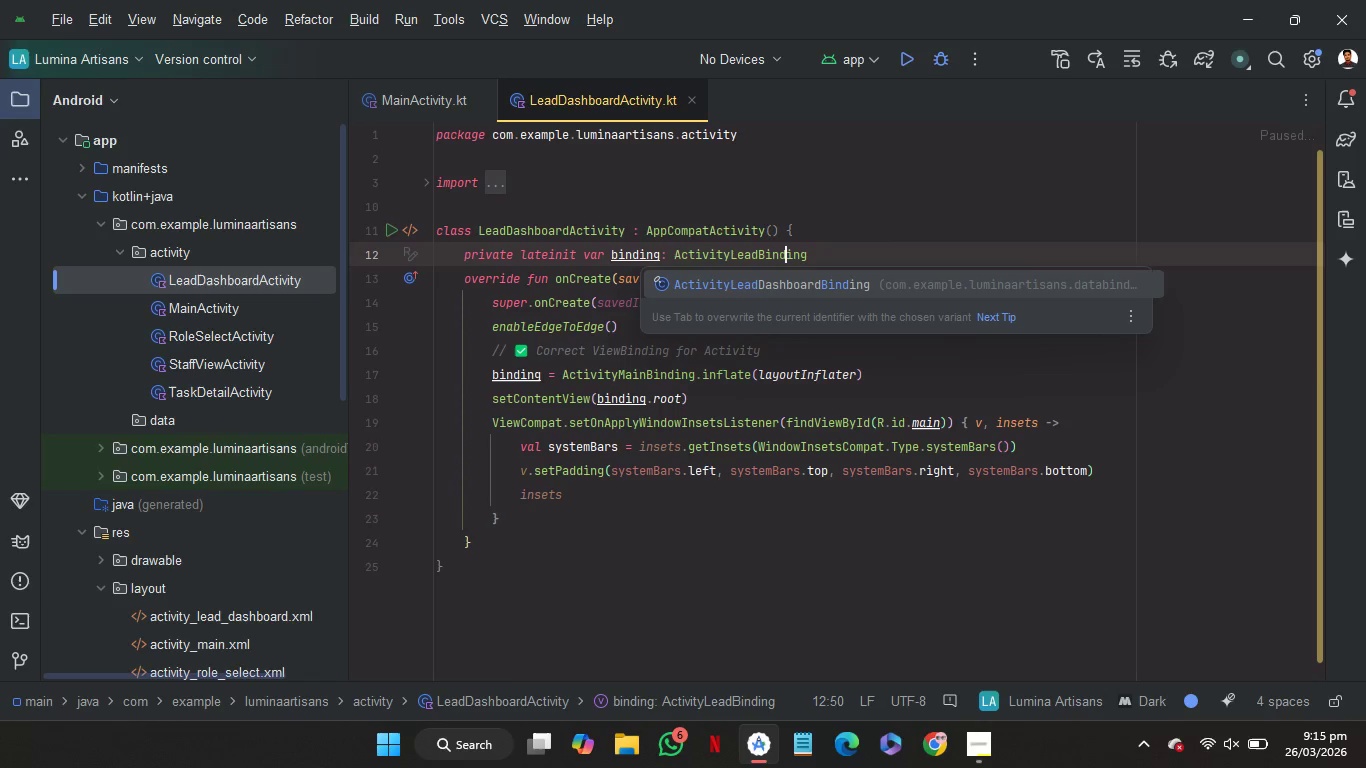 
key(ArrowRight)
 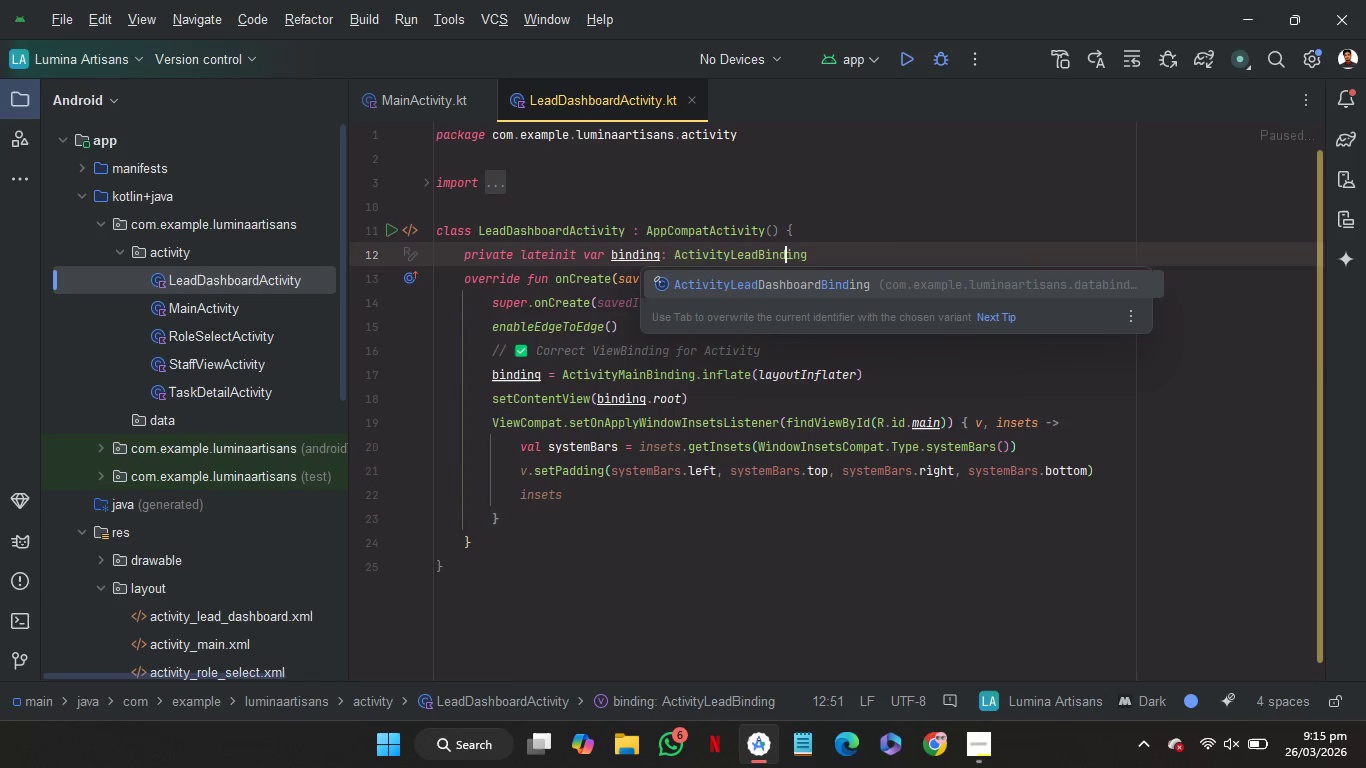 
key(ArrowRight)
 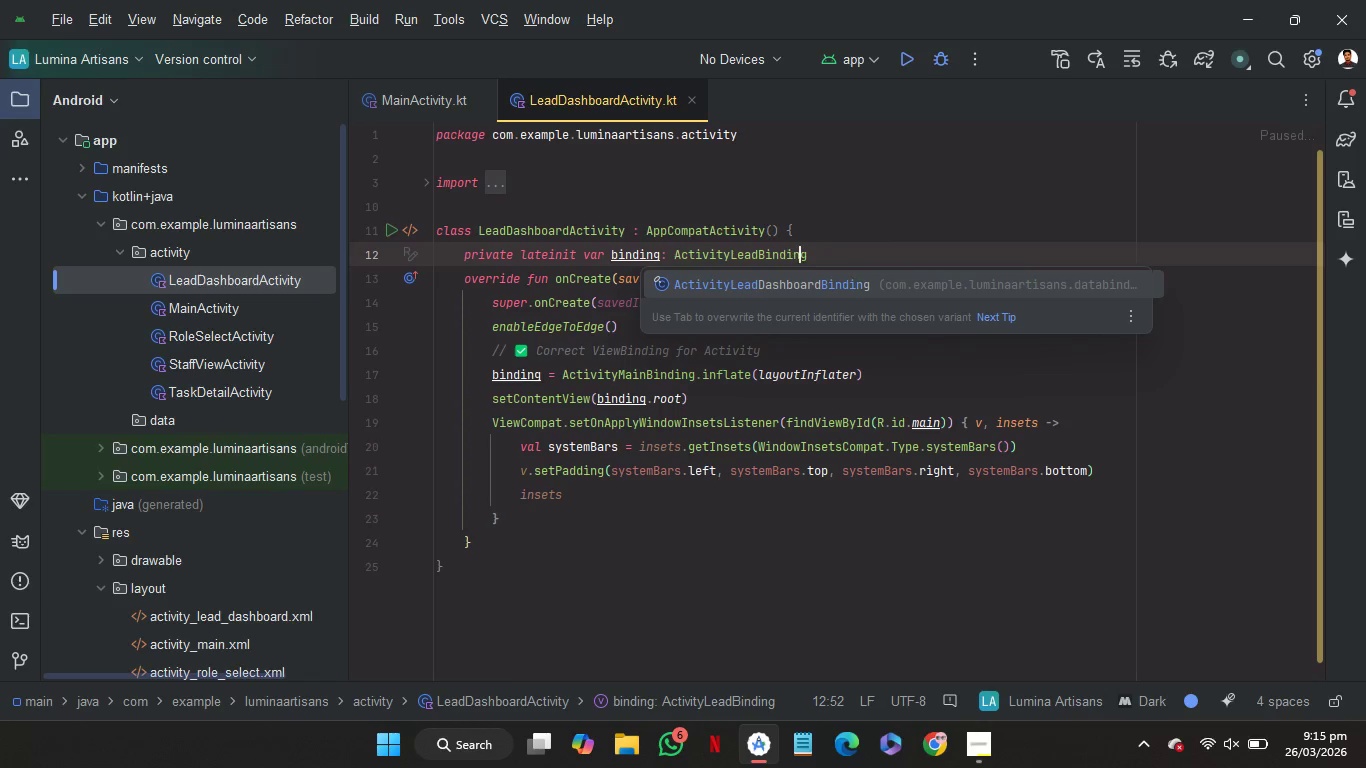 
key(ArrowRight)
 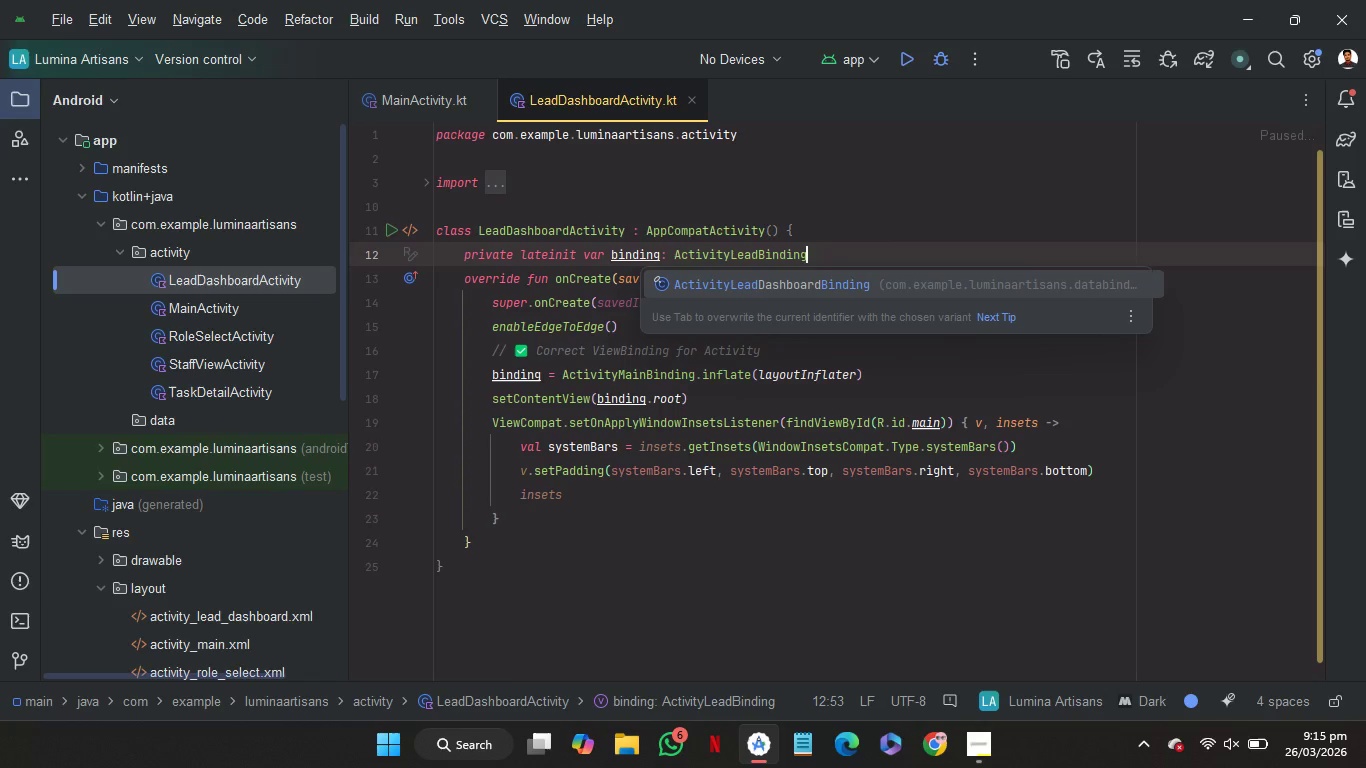 
key(ArrowRight)
 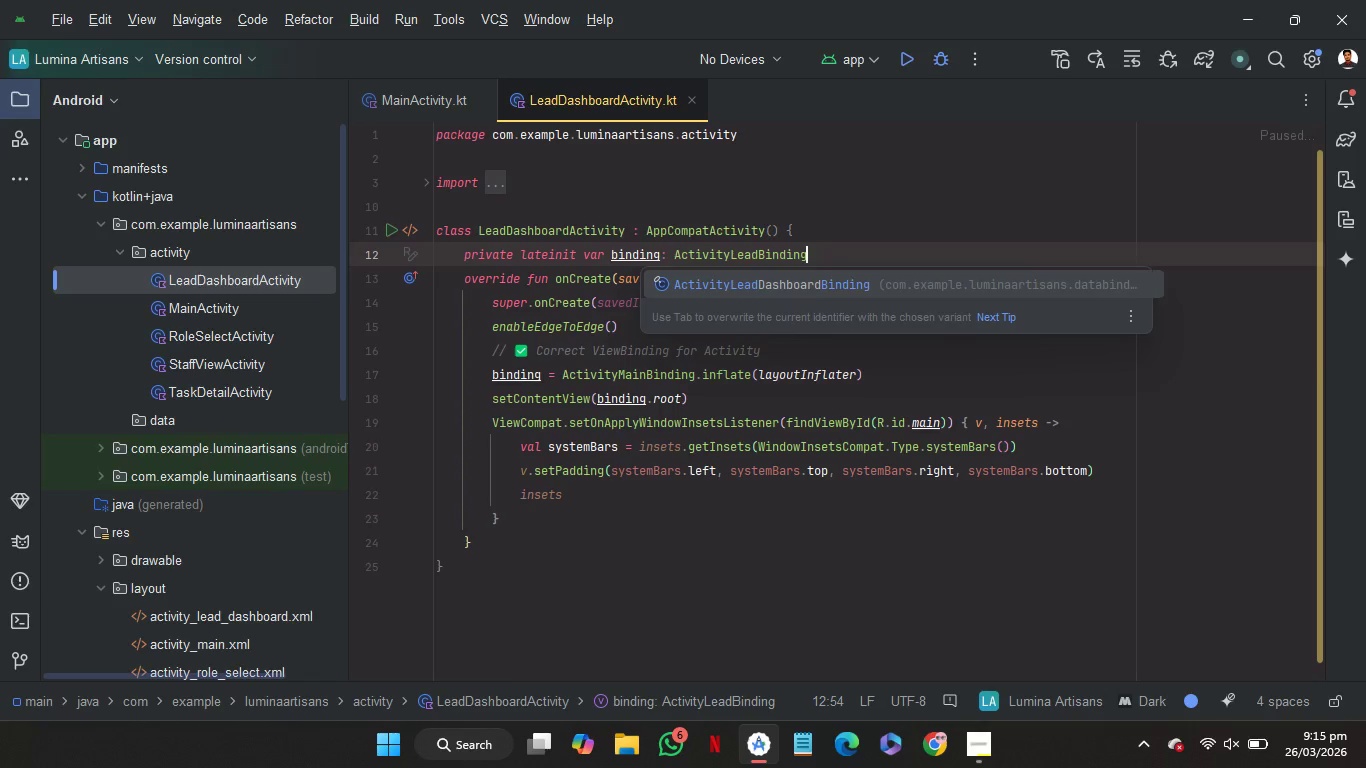 
key(Enter)
 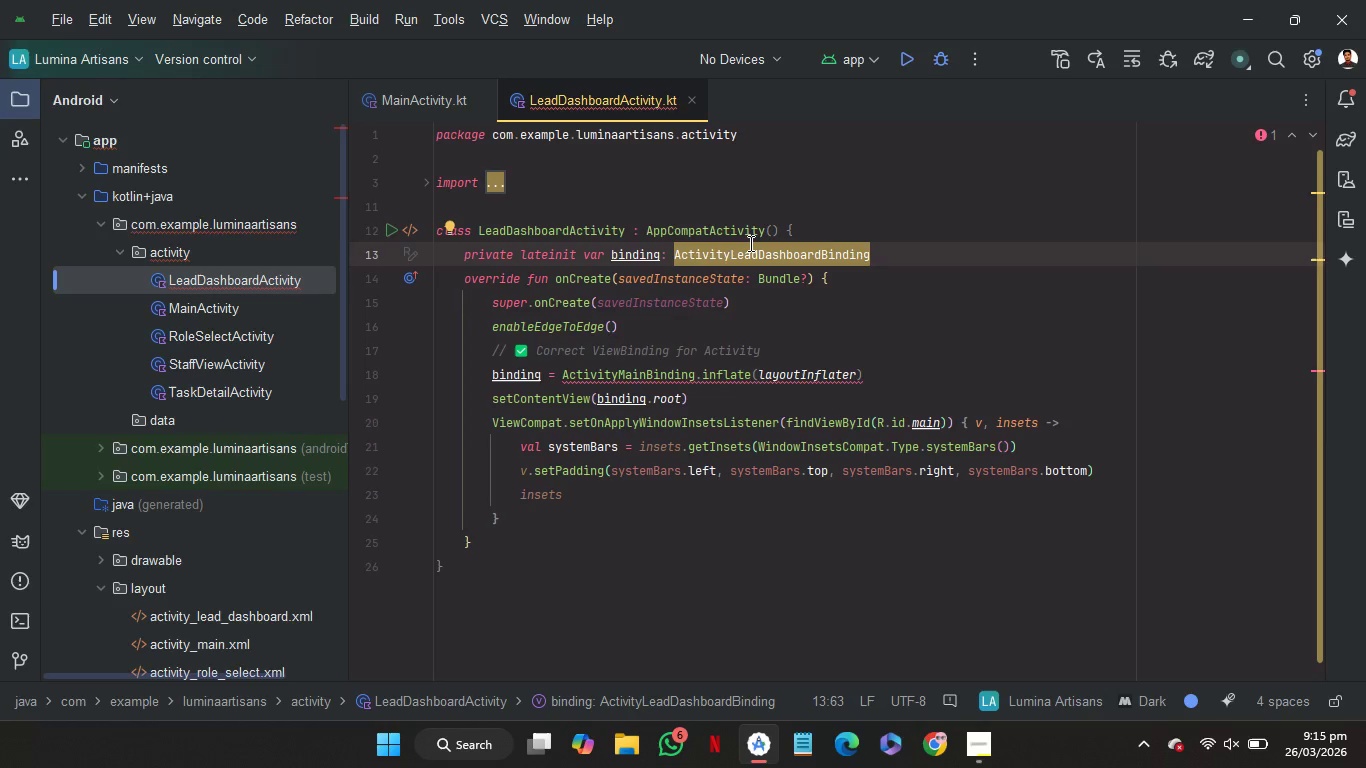 
double_click([749, 243])
 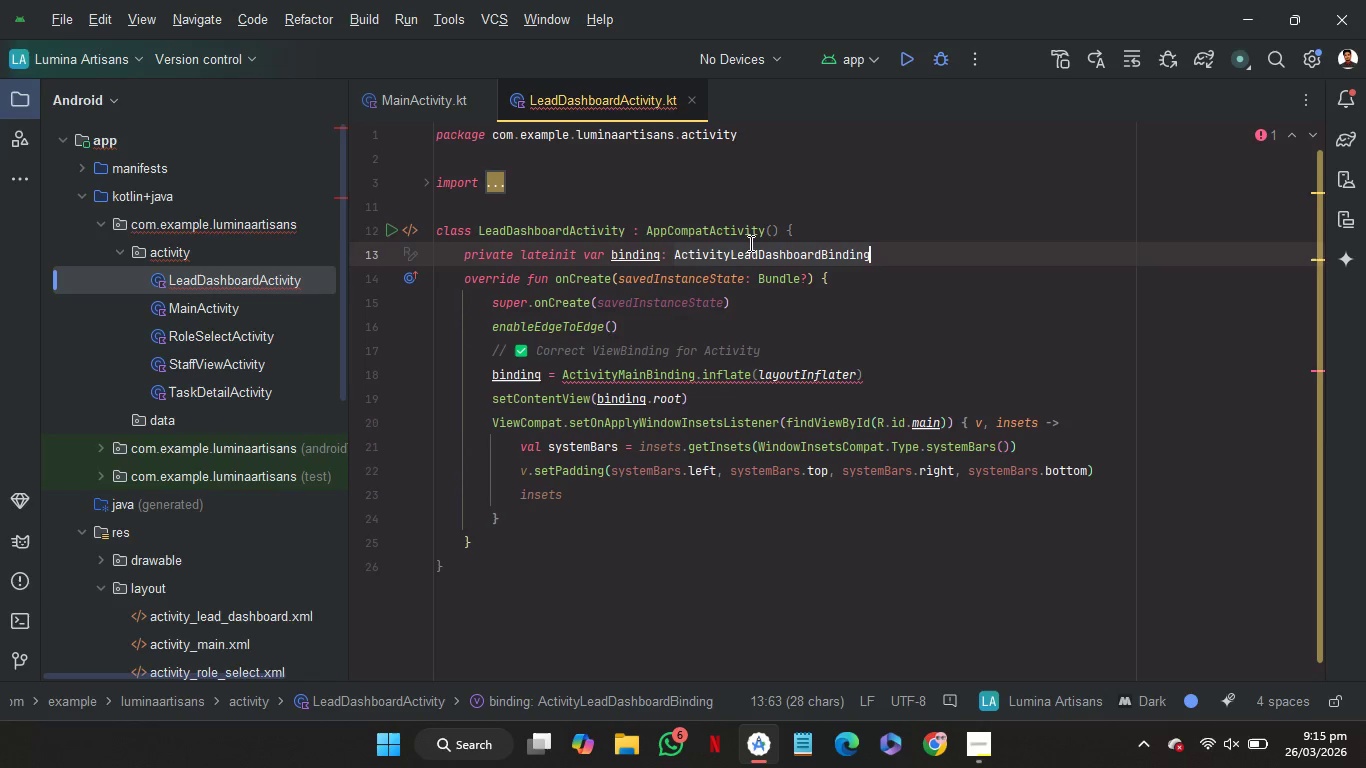 
key(Control+C)
 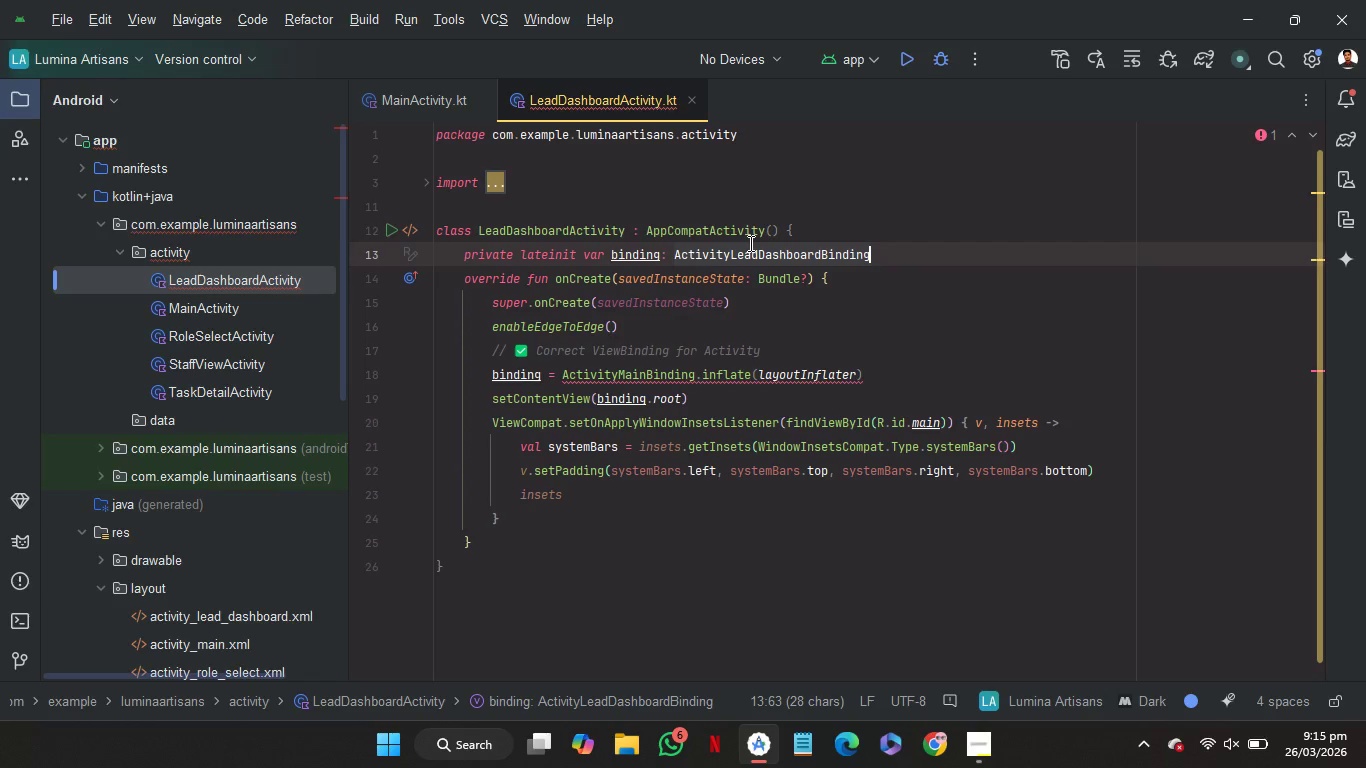 
key(Control+C)
 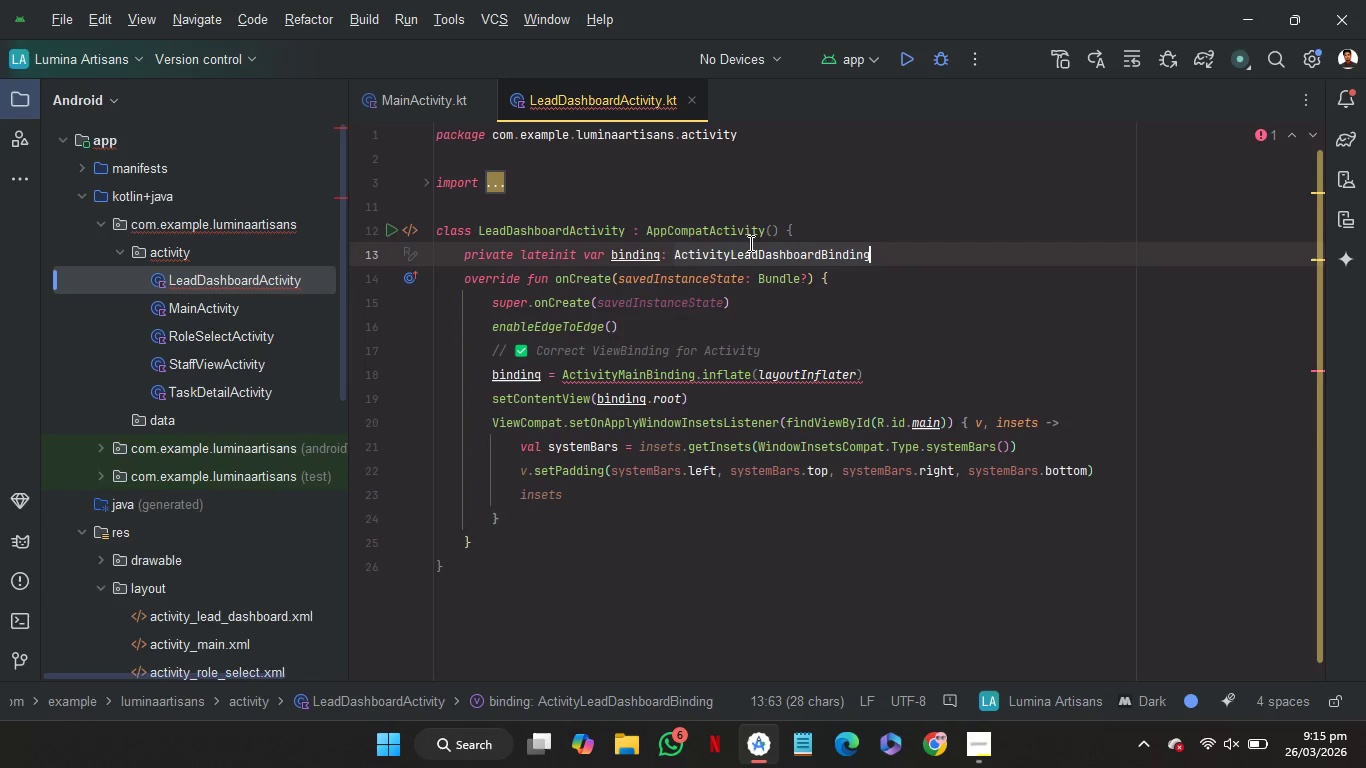 
key(Control+C)
 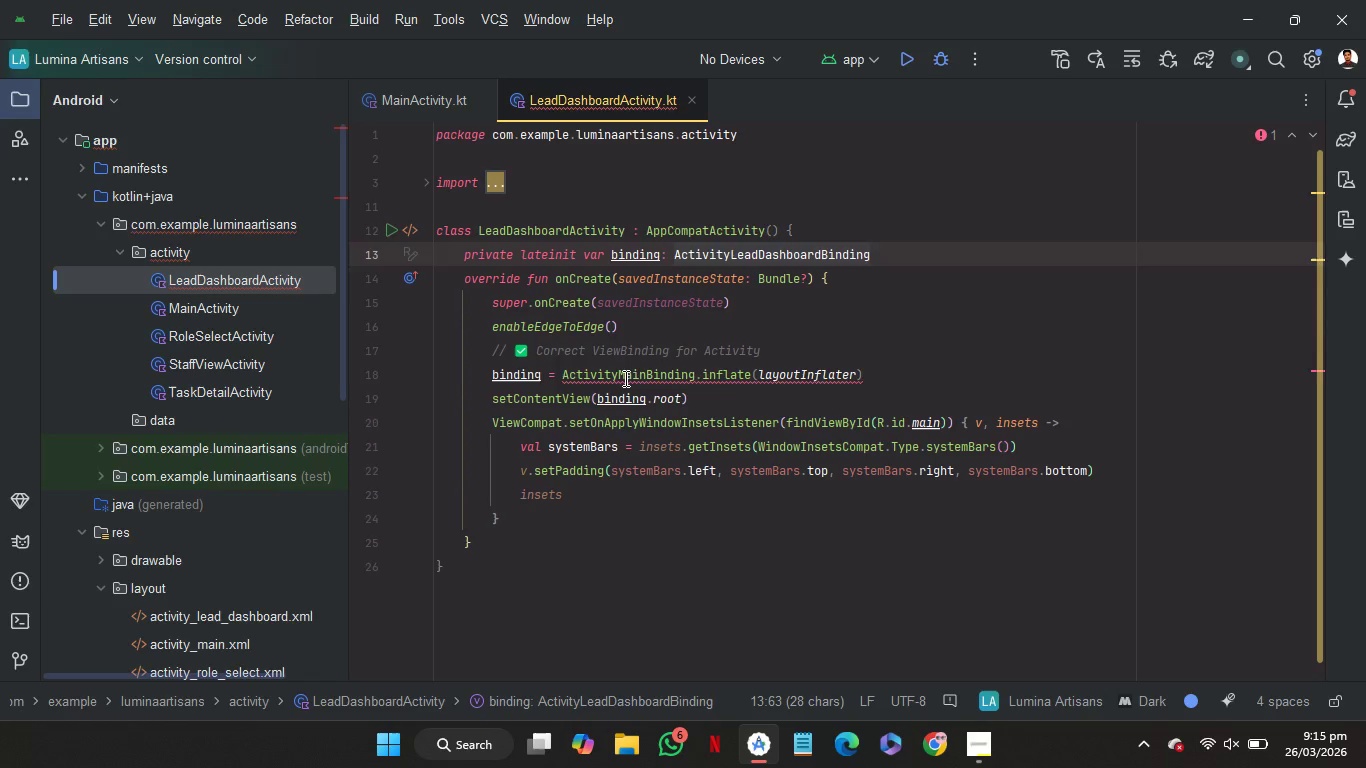 
double_click([624, 378])
 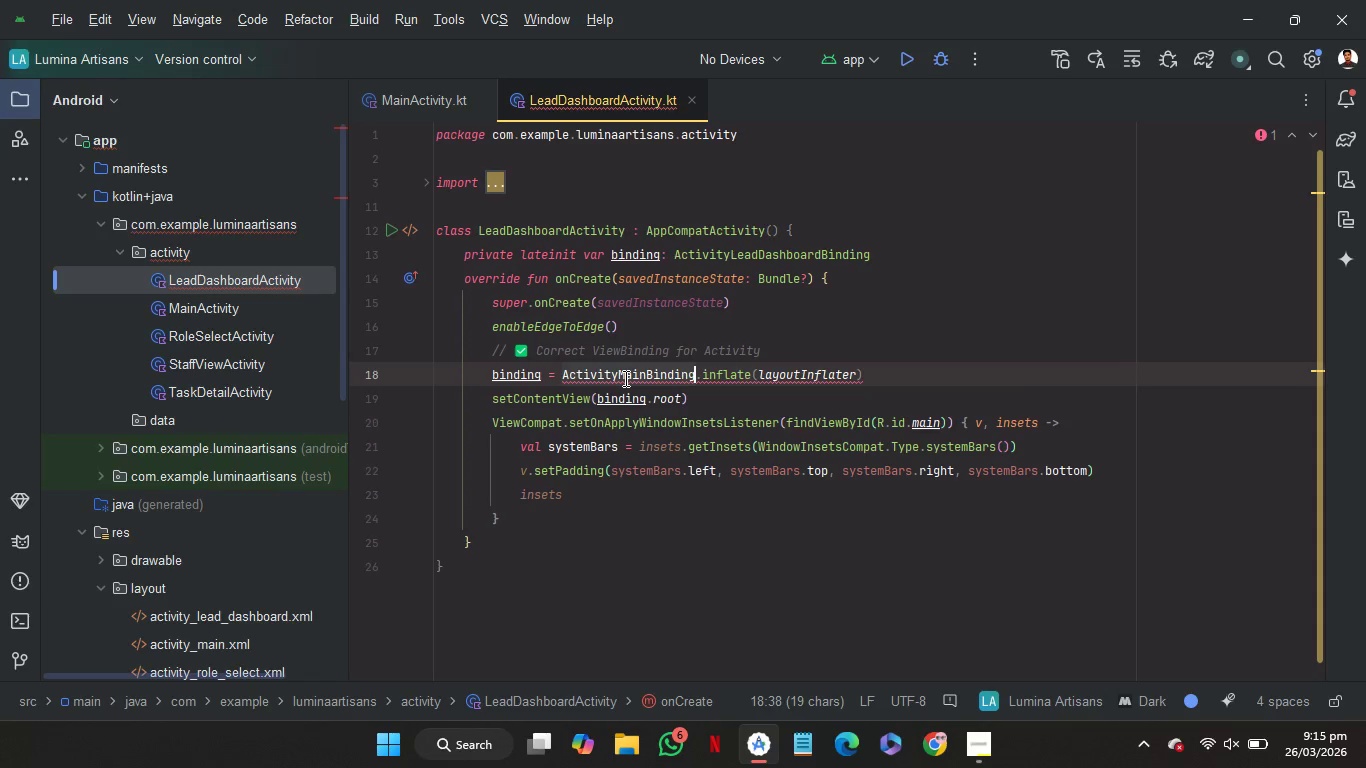 
key(Control+V)
 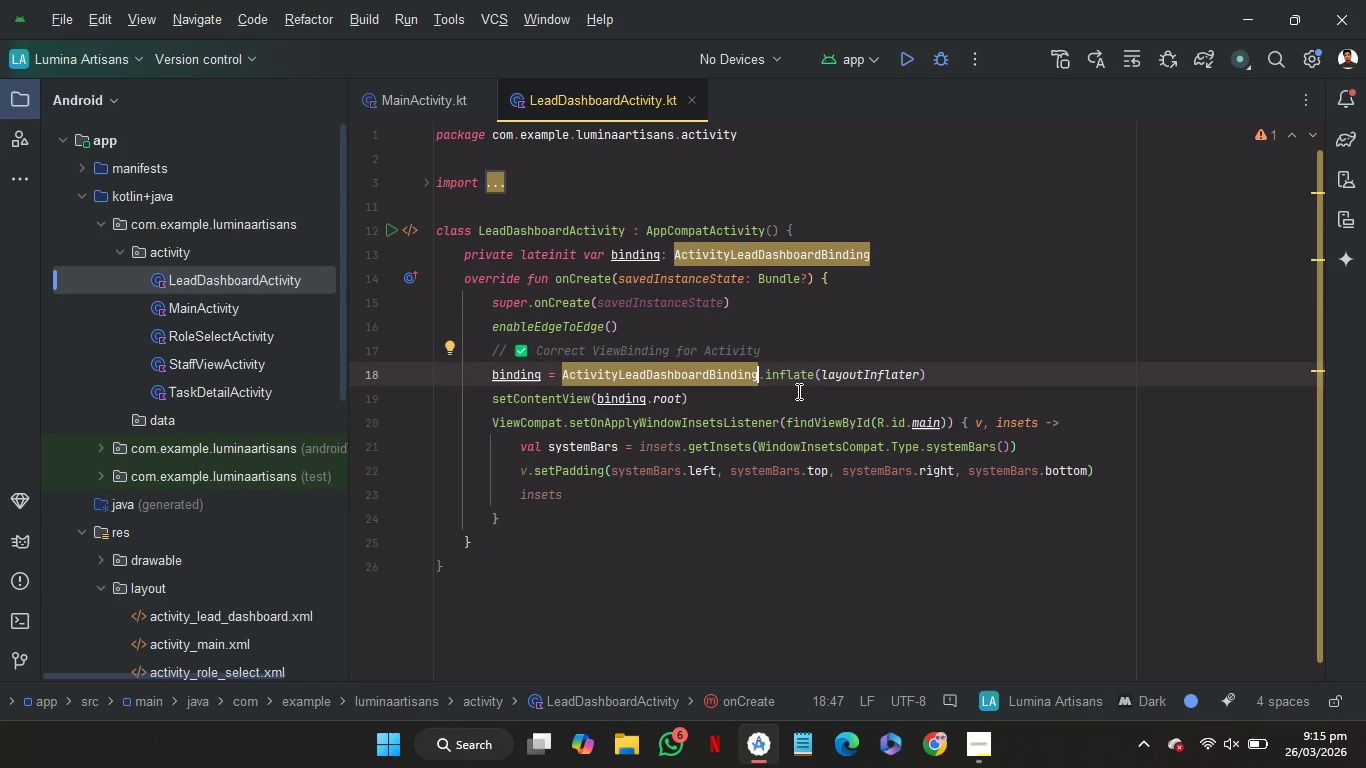 
left_click([798, 401])
 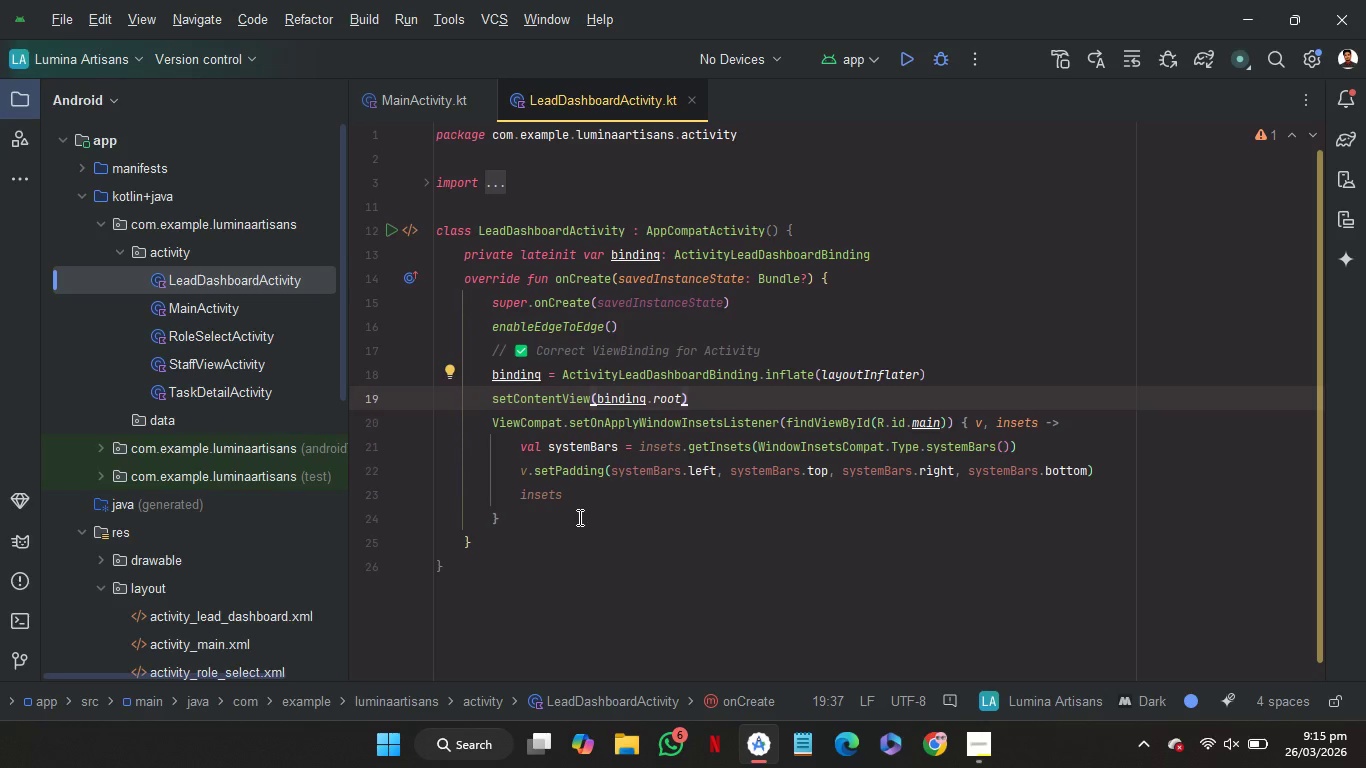 
left_click([578, 517])
 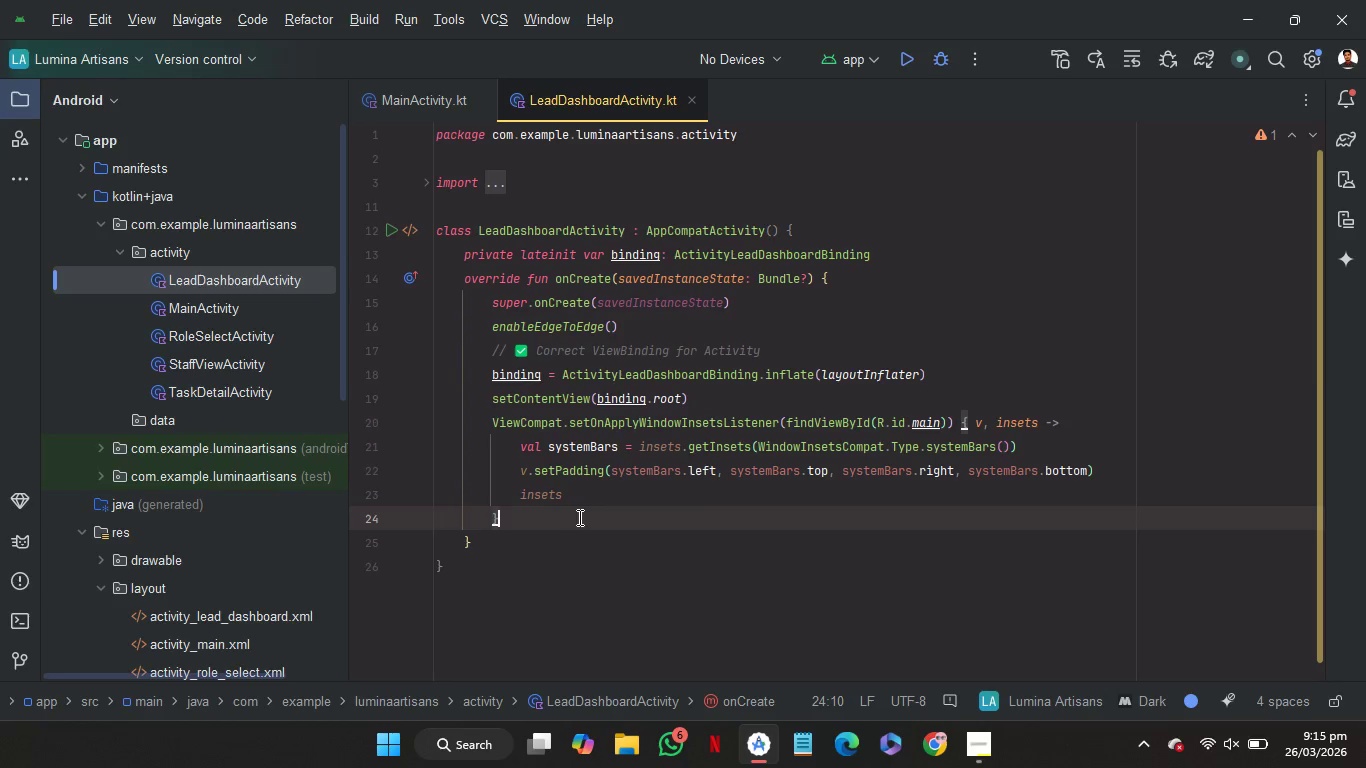 
key(Enter)
 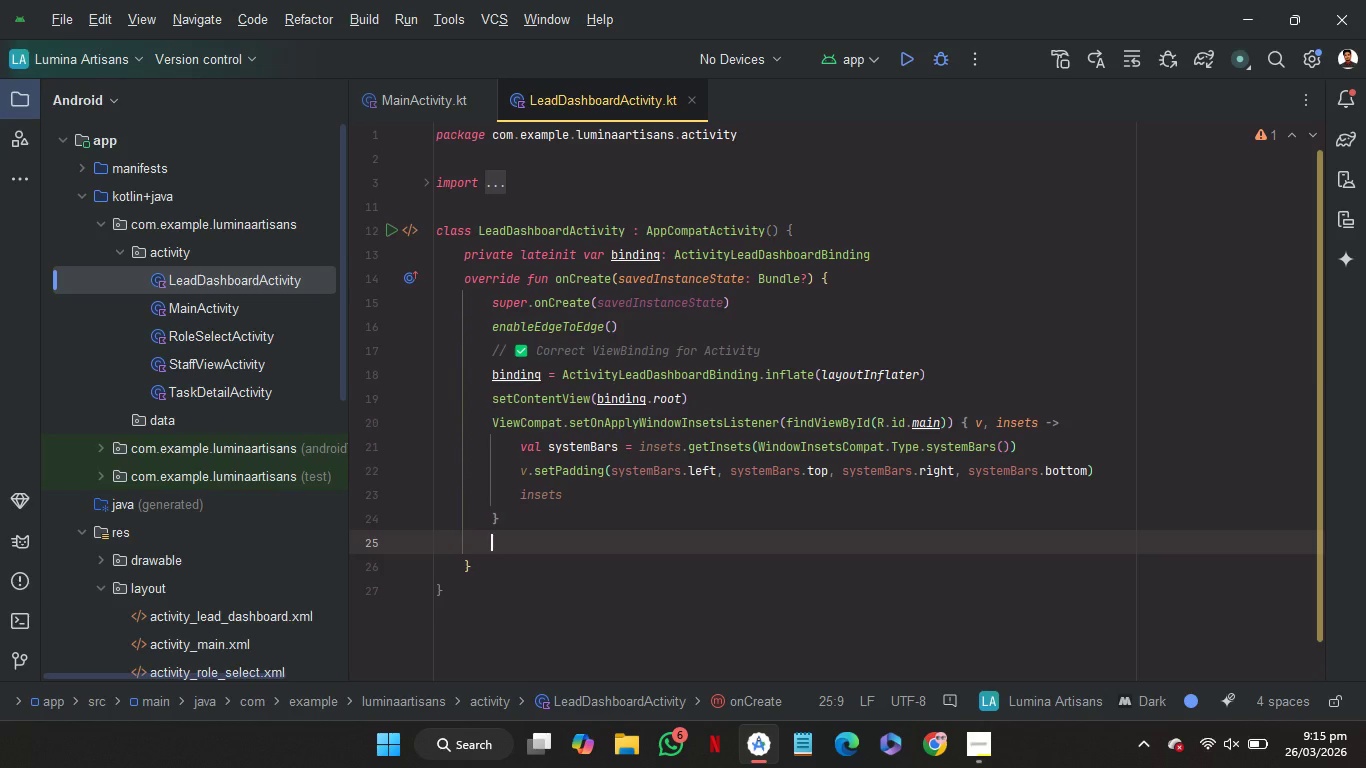 
key(Enter)
 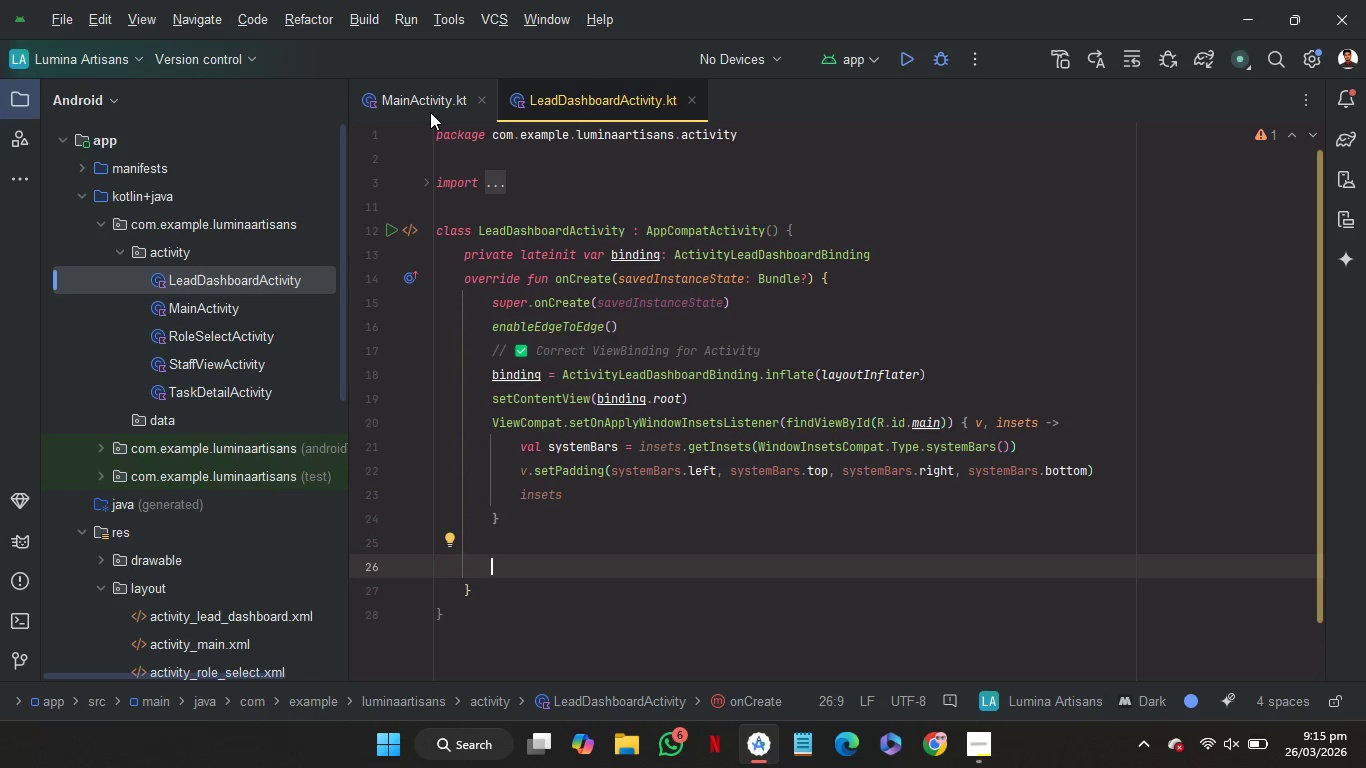 
left_click([430, 111])
 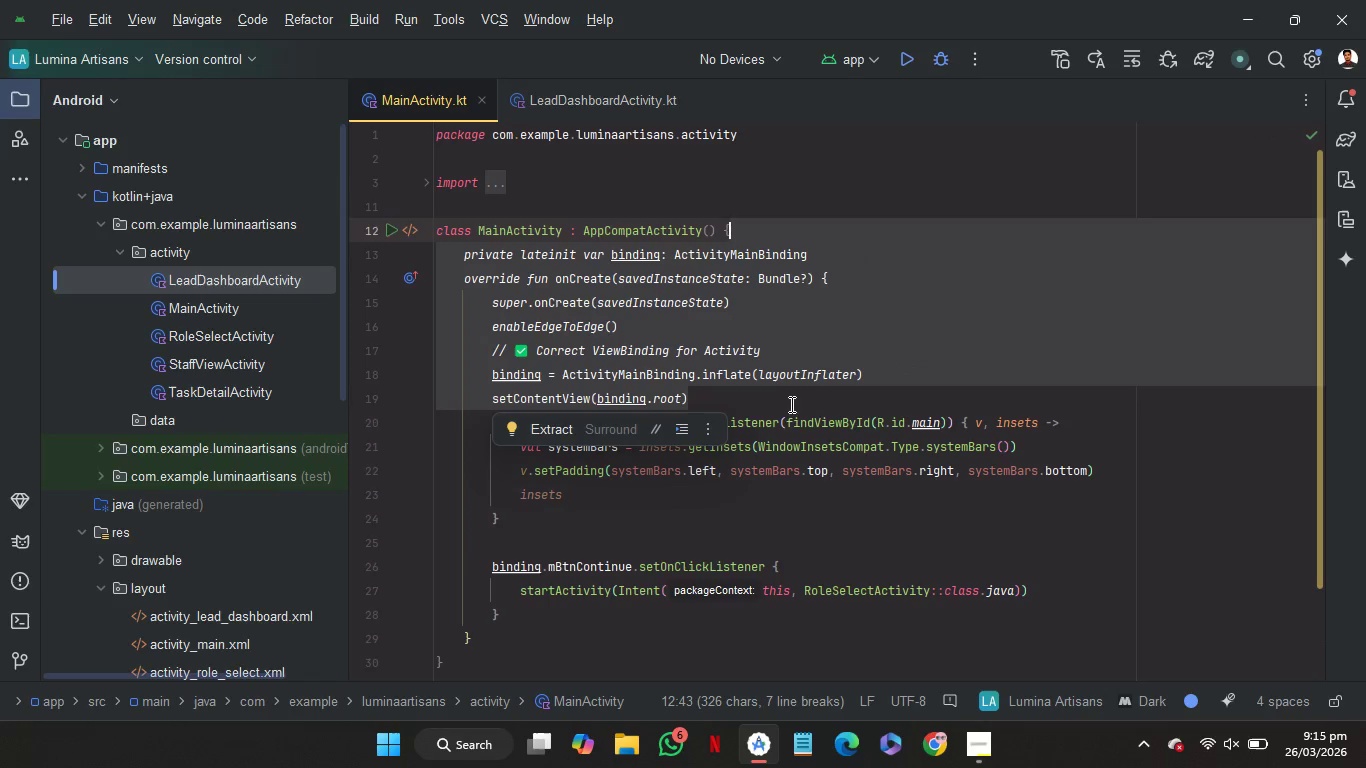 
left_click([790, 402])
 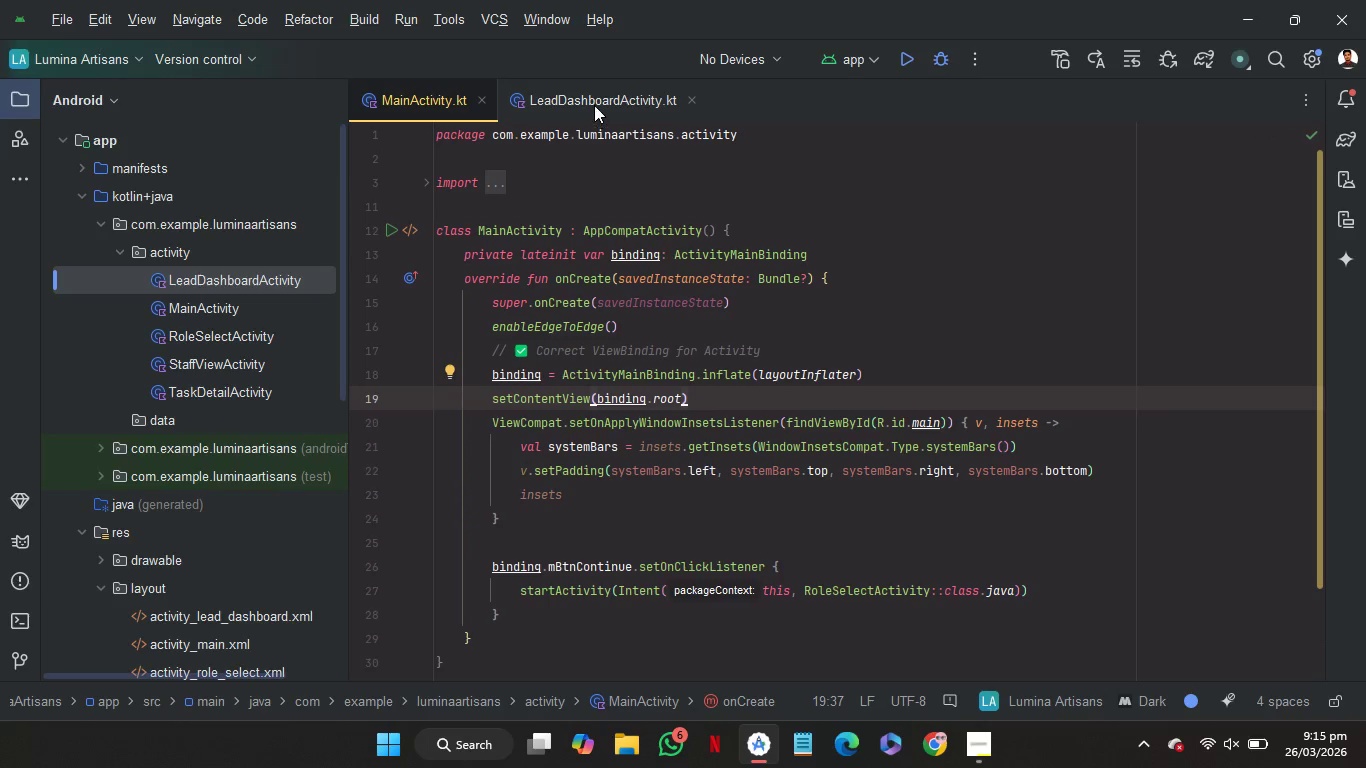 
left_click([594, 104])
 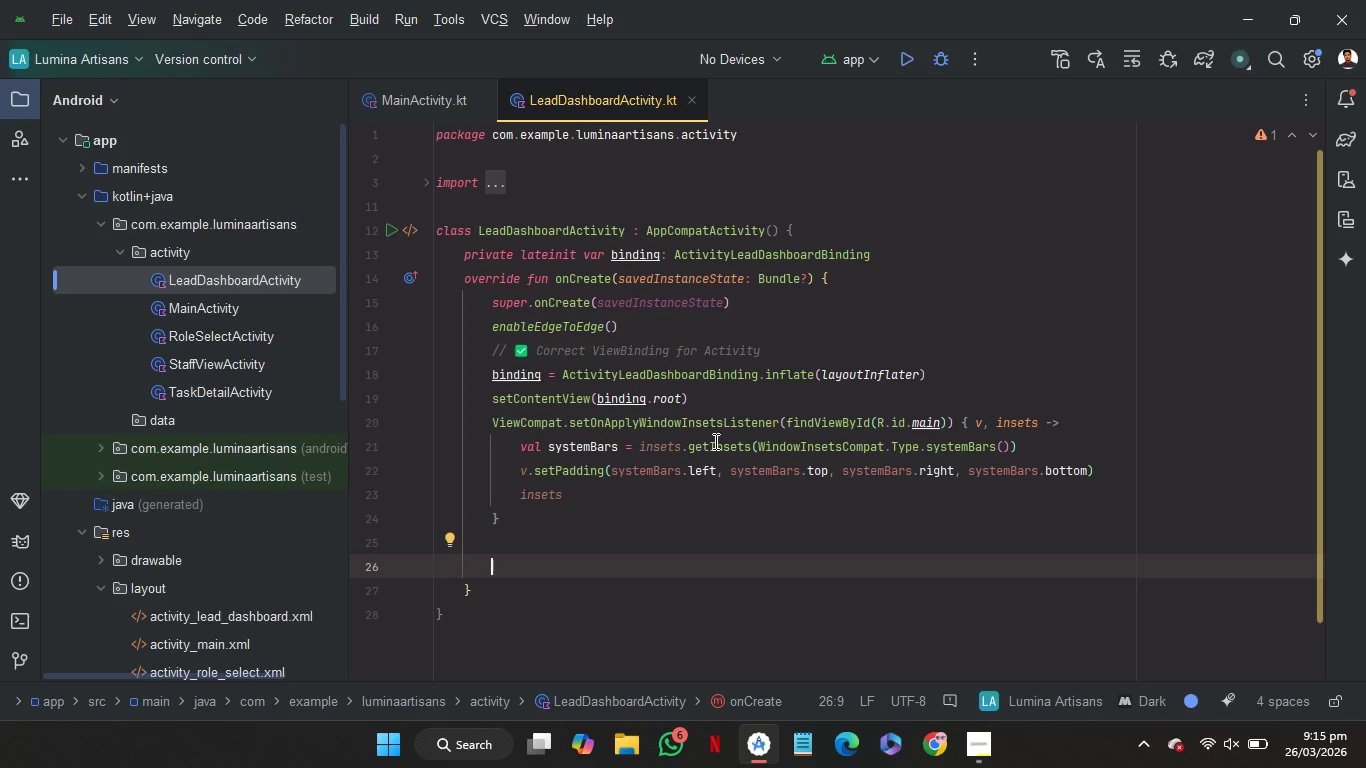 
hold_key(key=ControlRight, duration=1.66)
left_click([676, 399])
 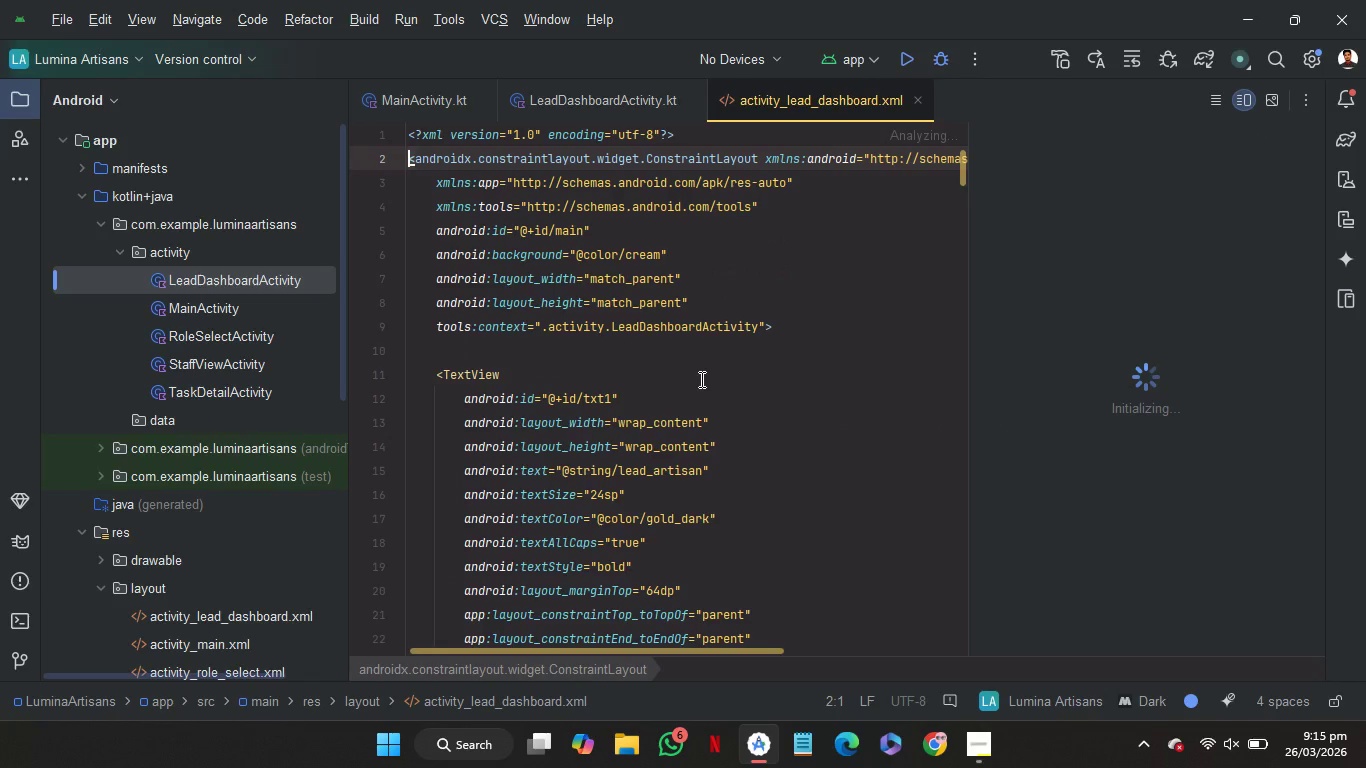 
left_click([697, 348])
 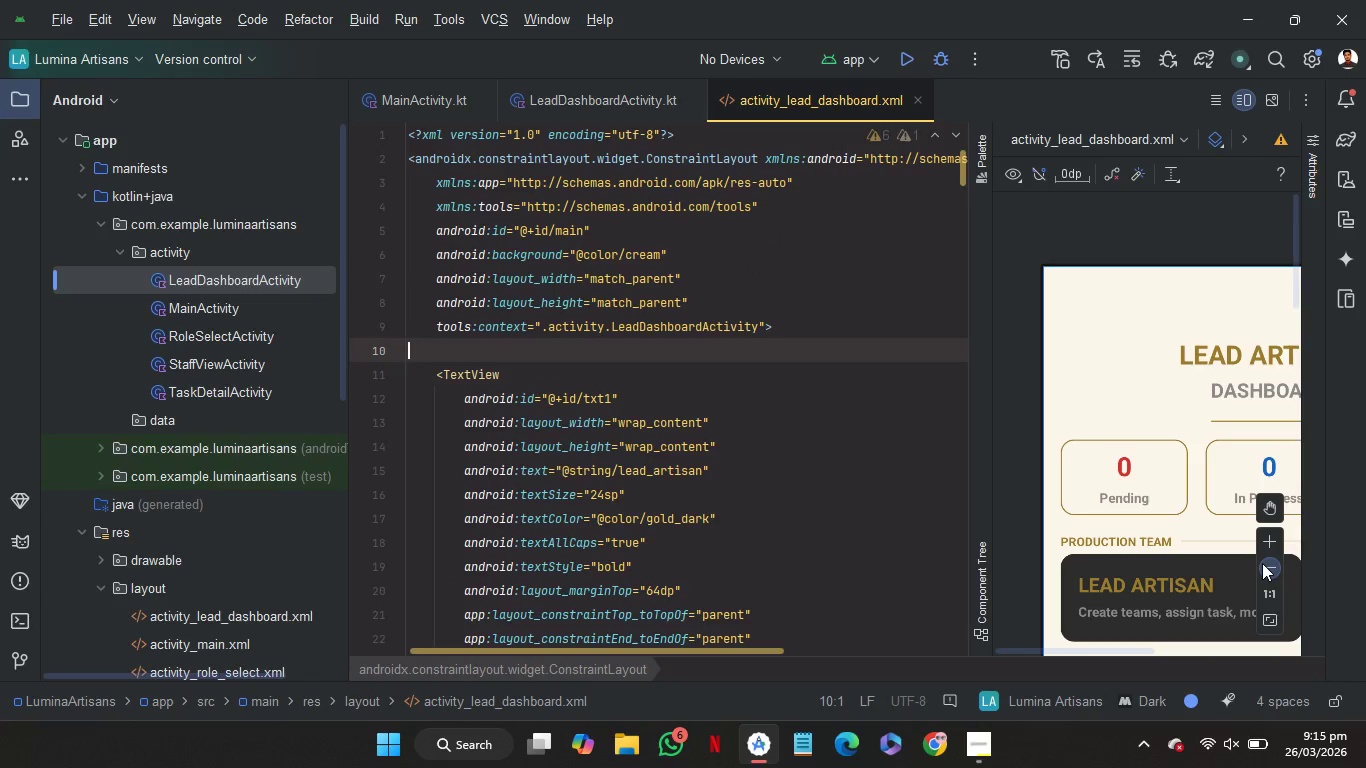 
double_click([1263, 569])
 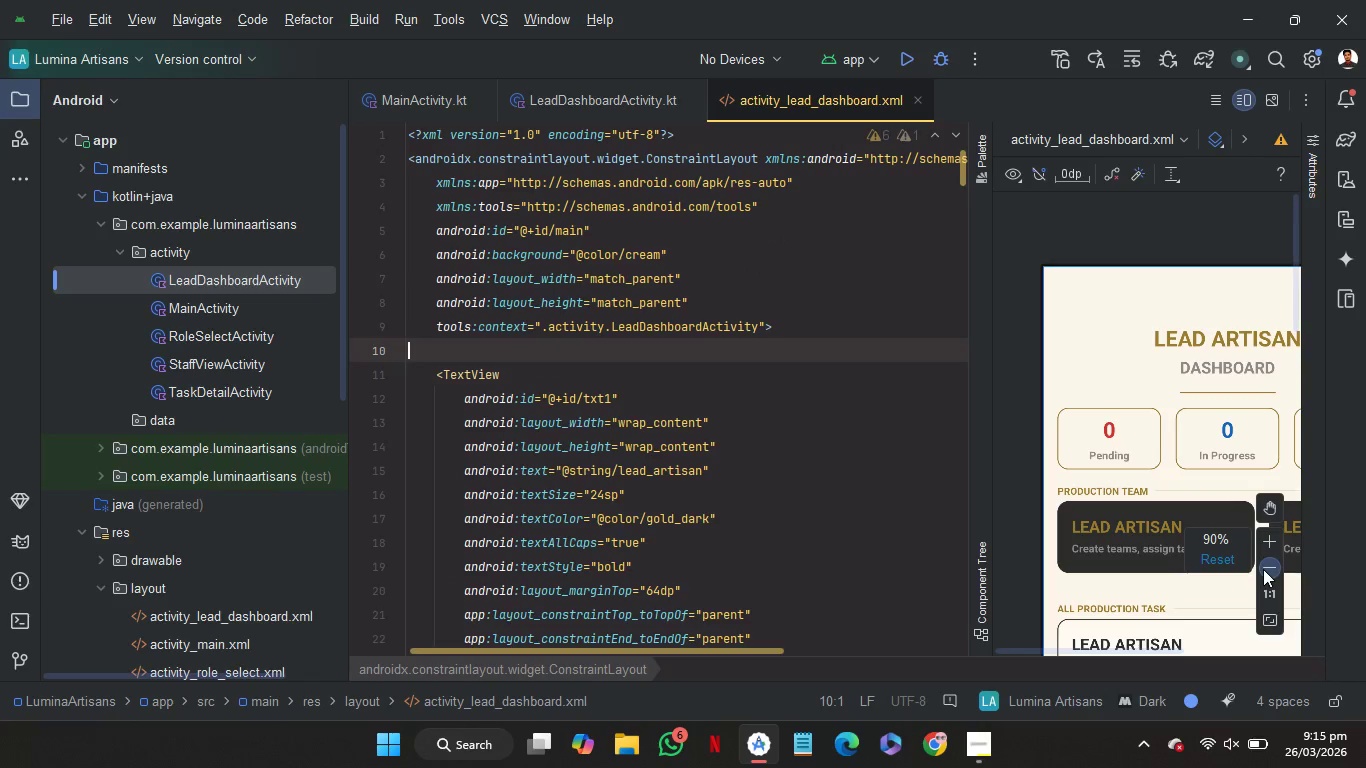 
triple_click([1263, 569])
 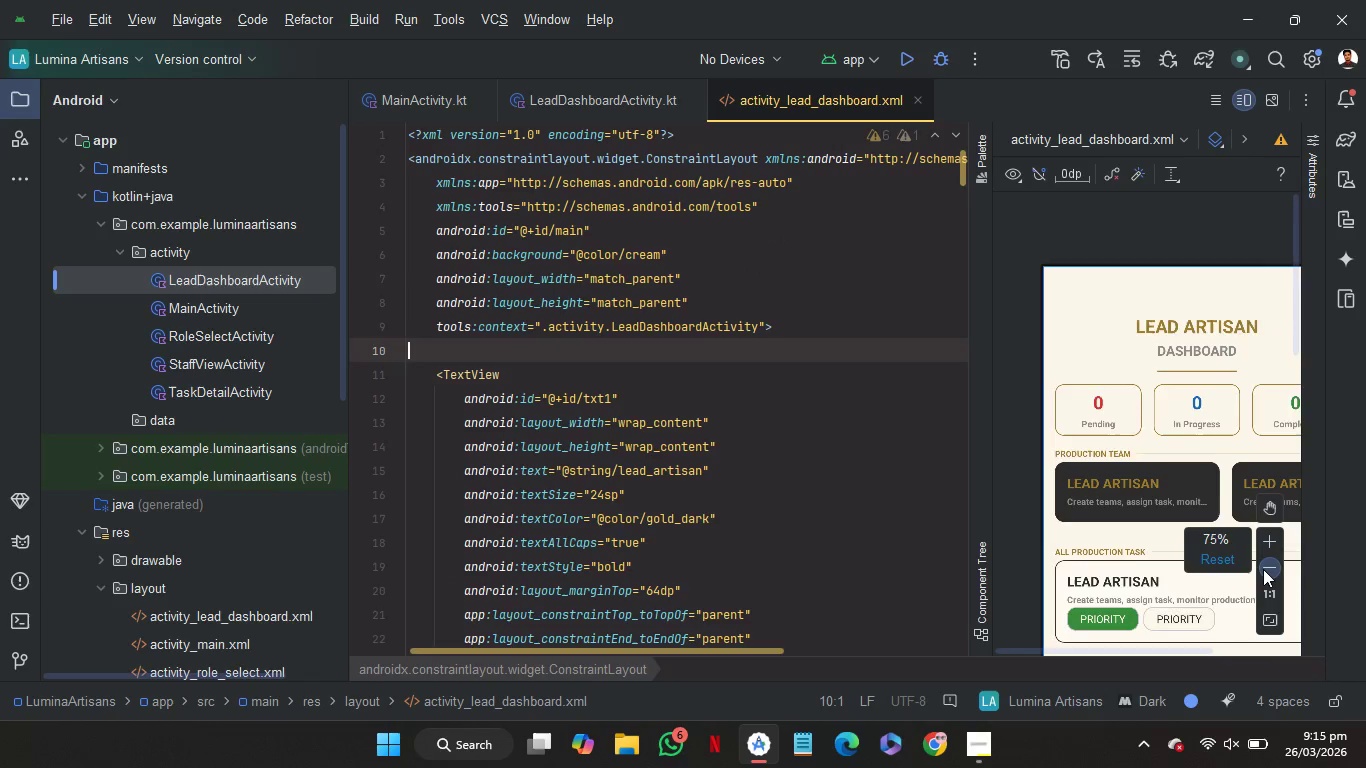 
double_click([1263, 569])
 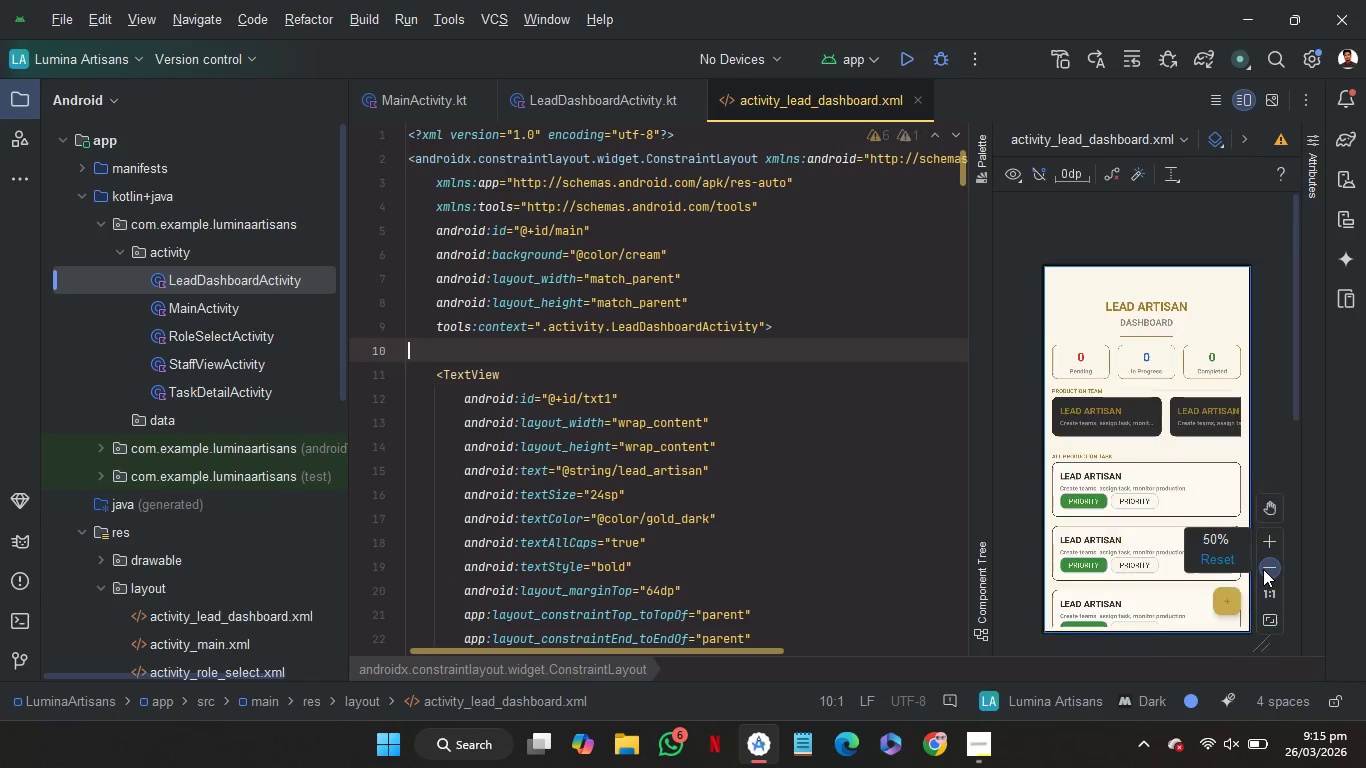 
triple_click([1263, 569])
 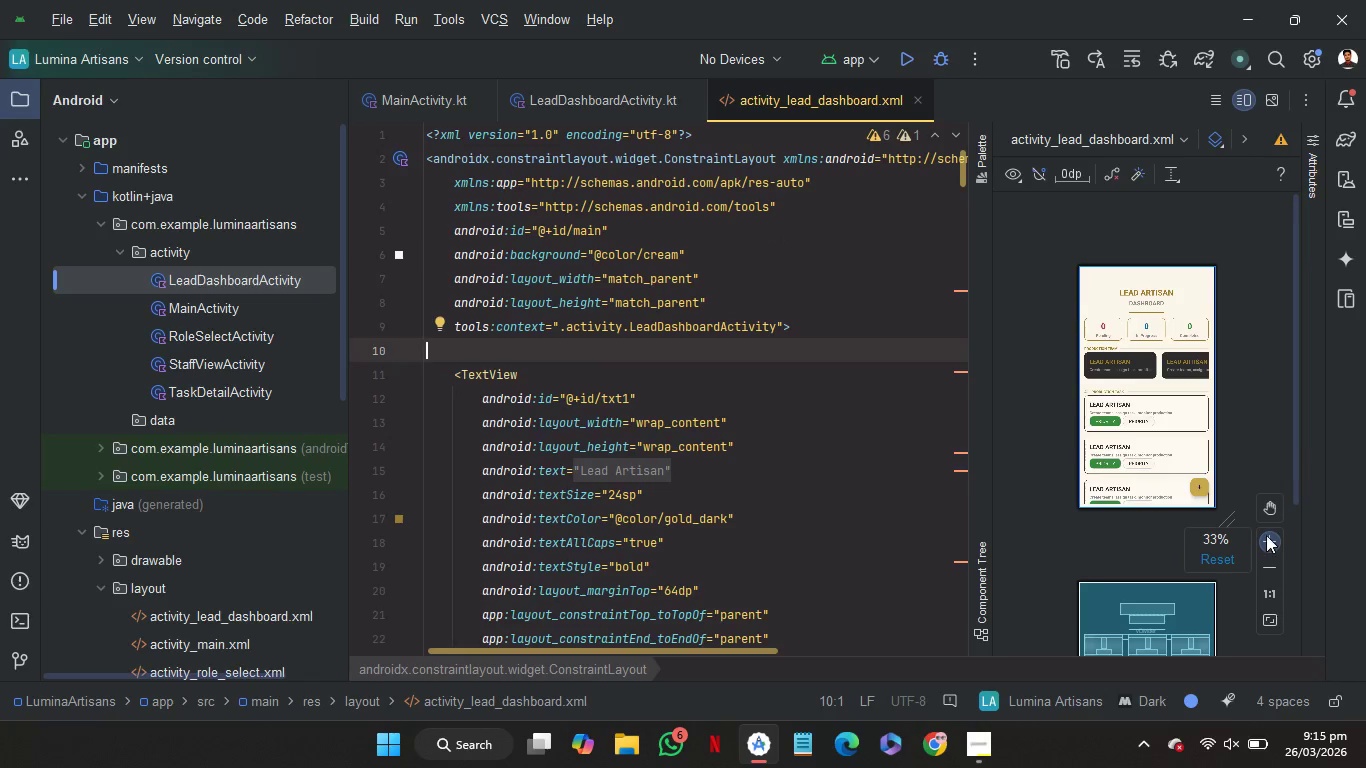 
left_click([1266, 535])
 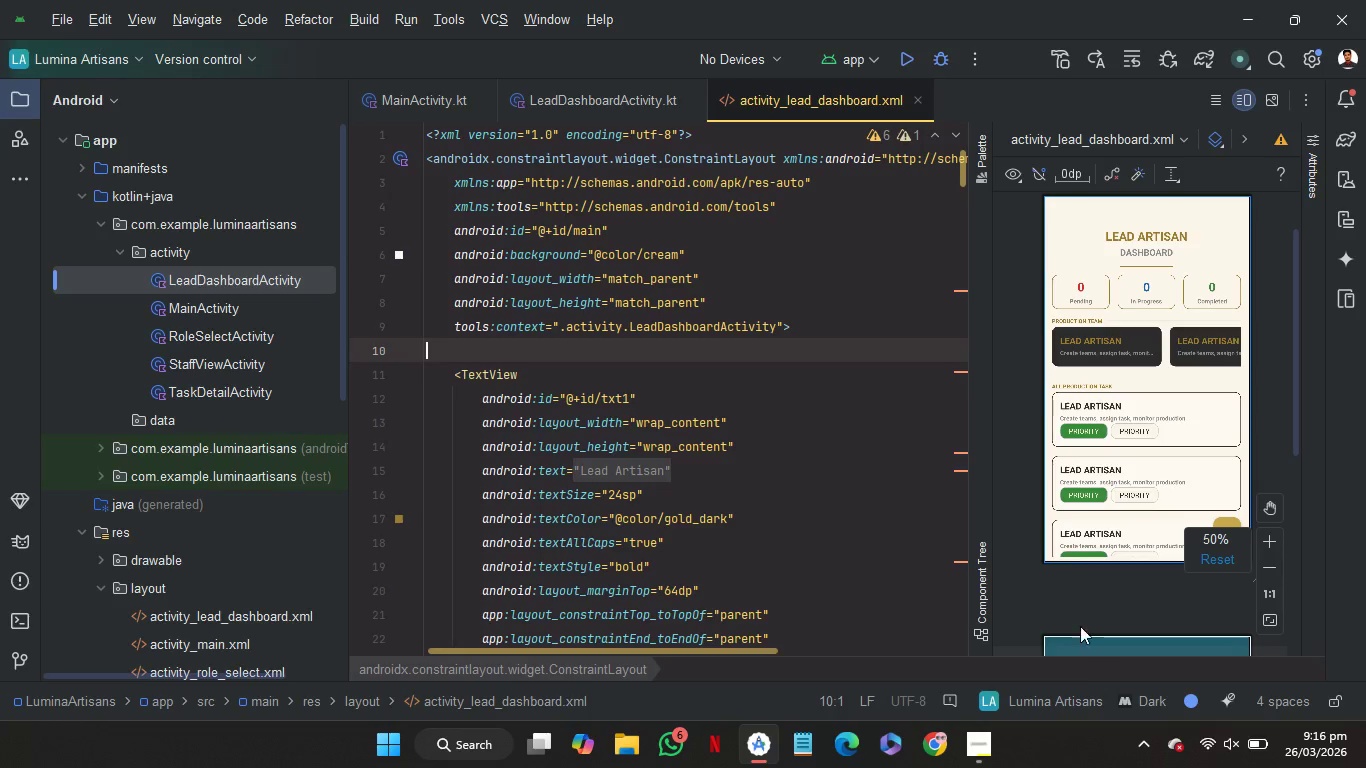 
left_click([1039, 598])
 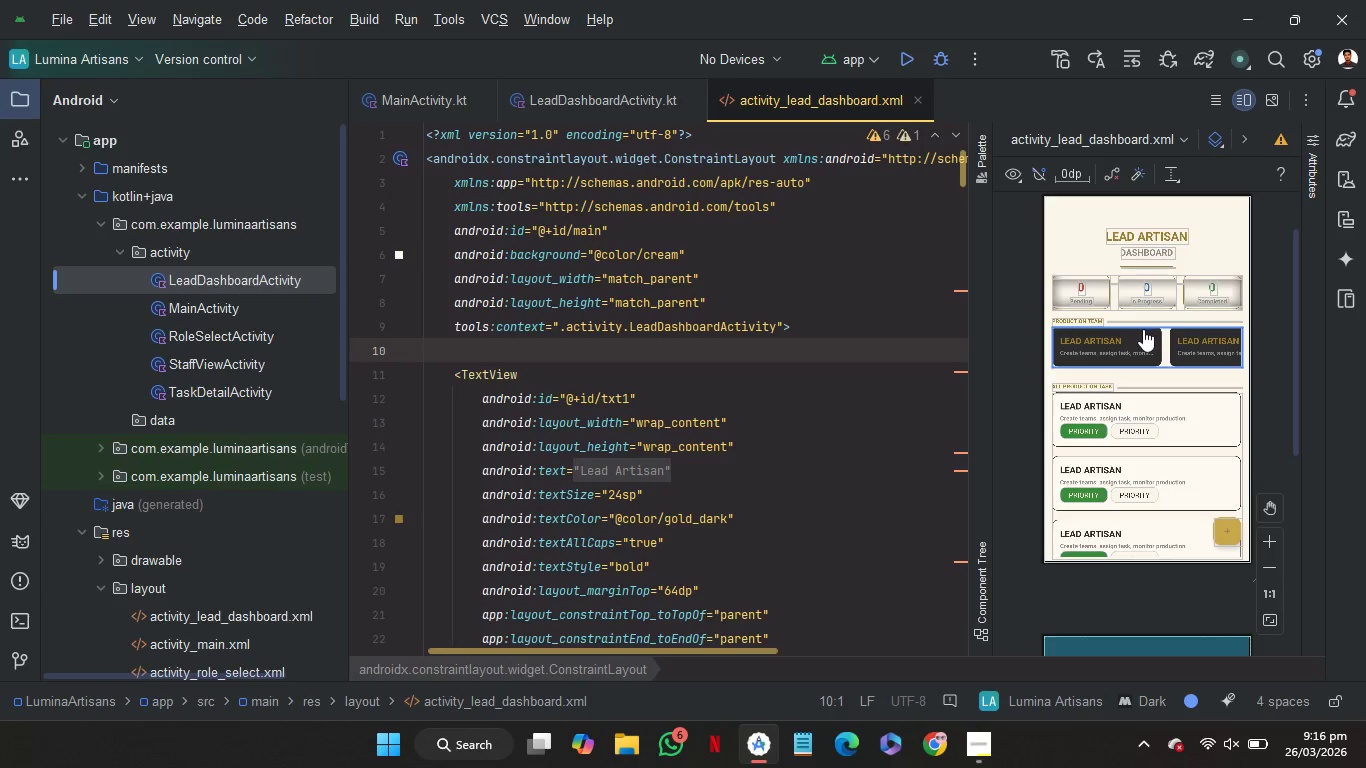 
left_click([1143, 331])
 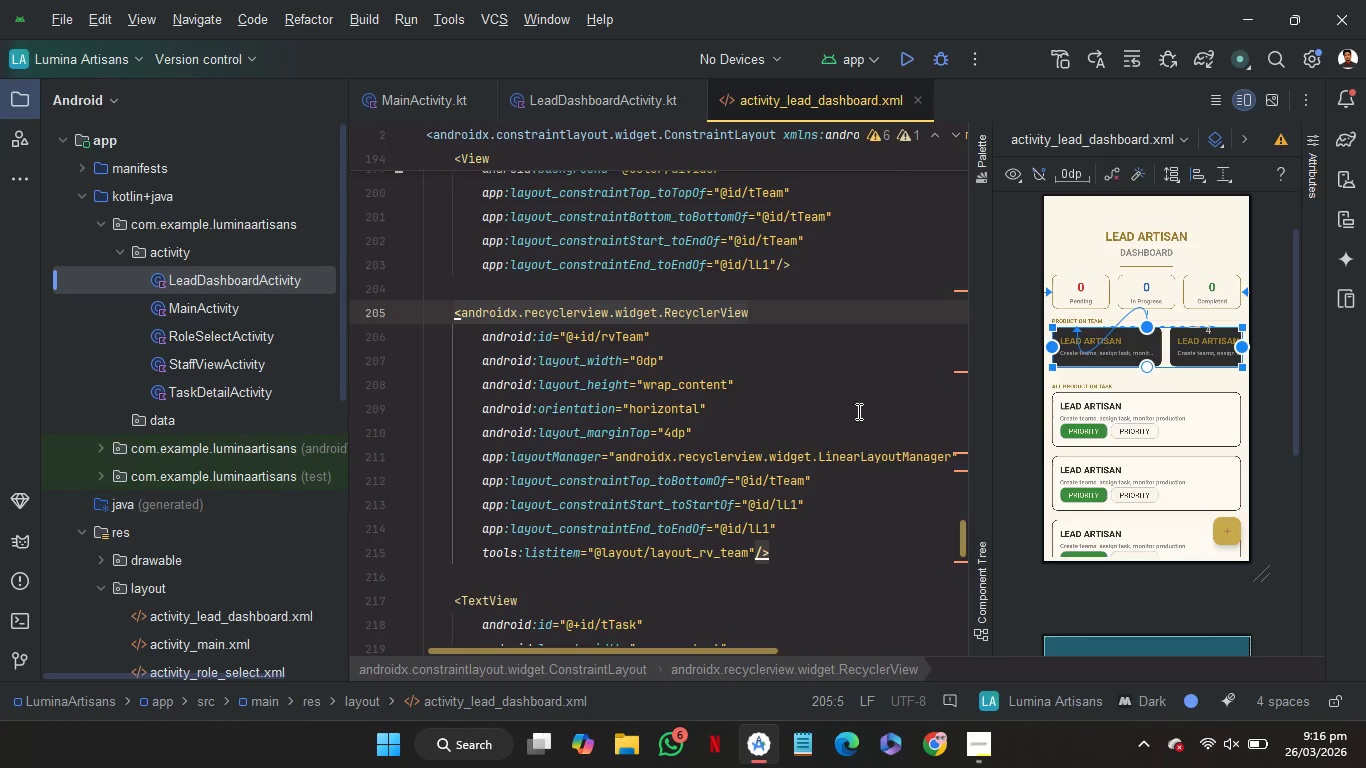 
left_click([857, 411])
 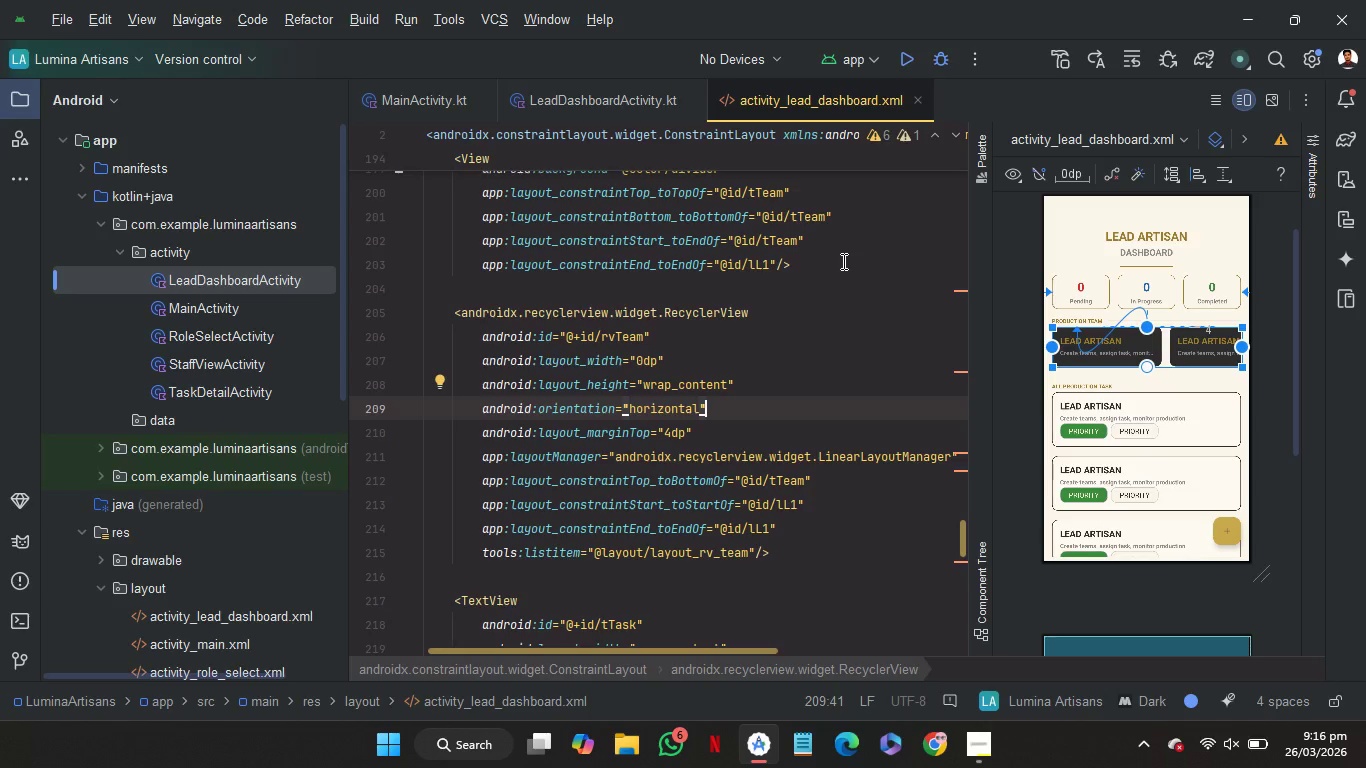 
wait(6.01)
 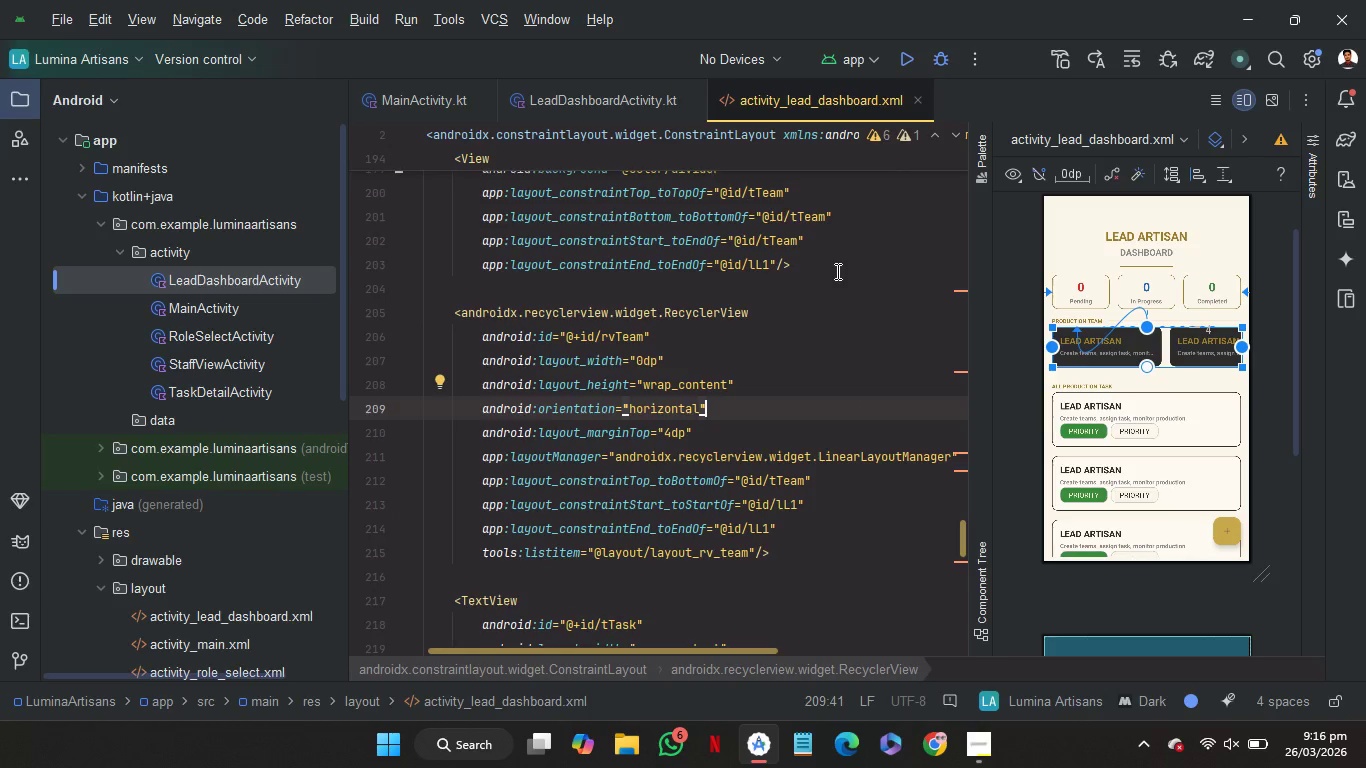 
left_click([841, 263])
 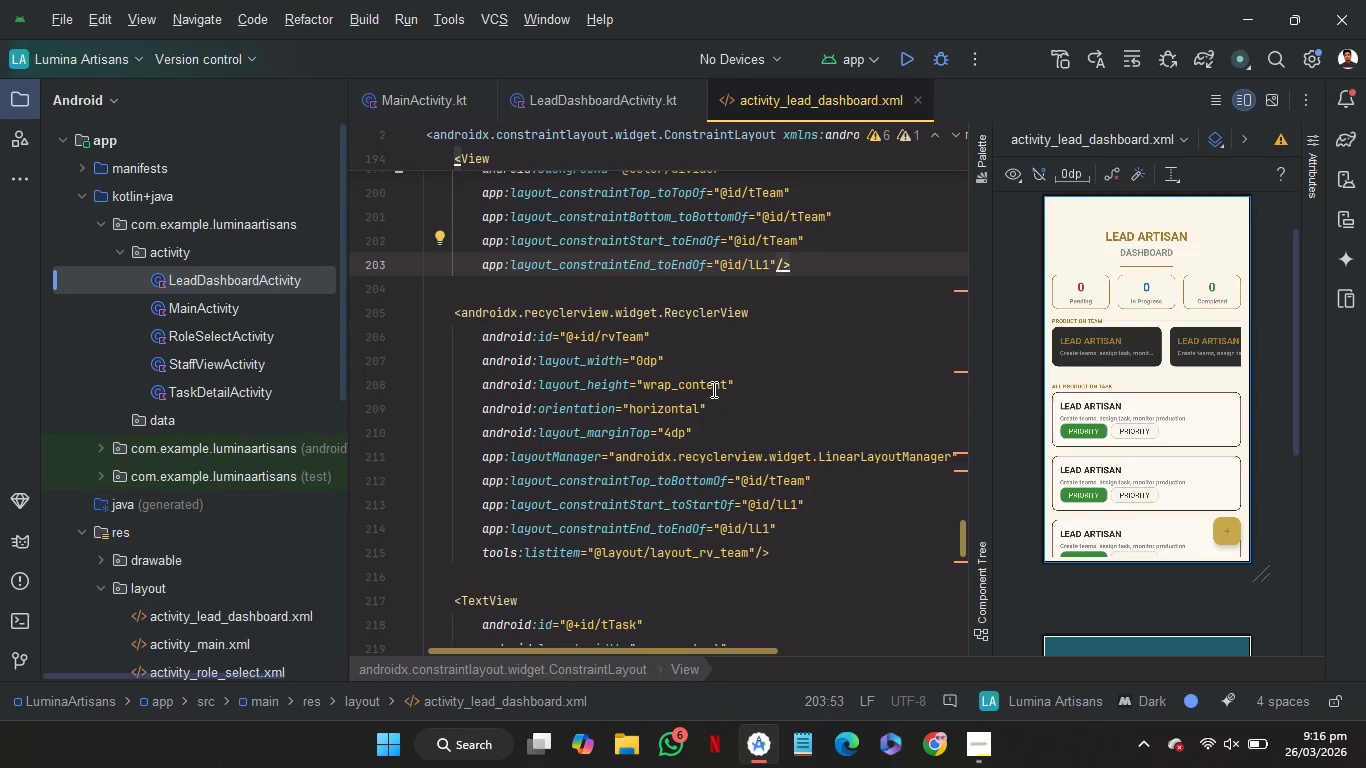 
left_click([756, 385])
 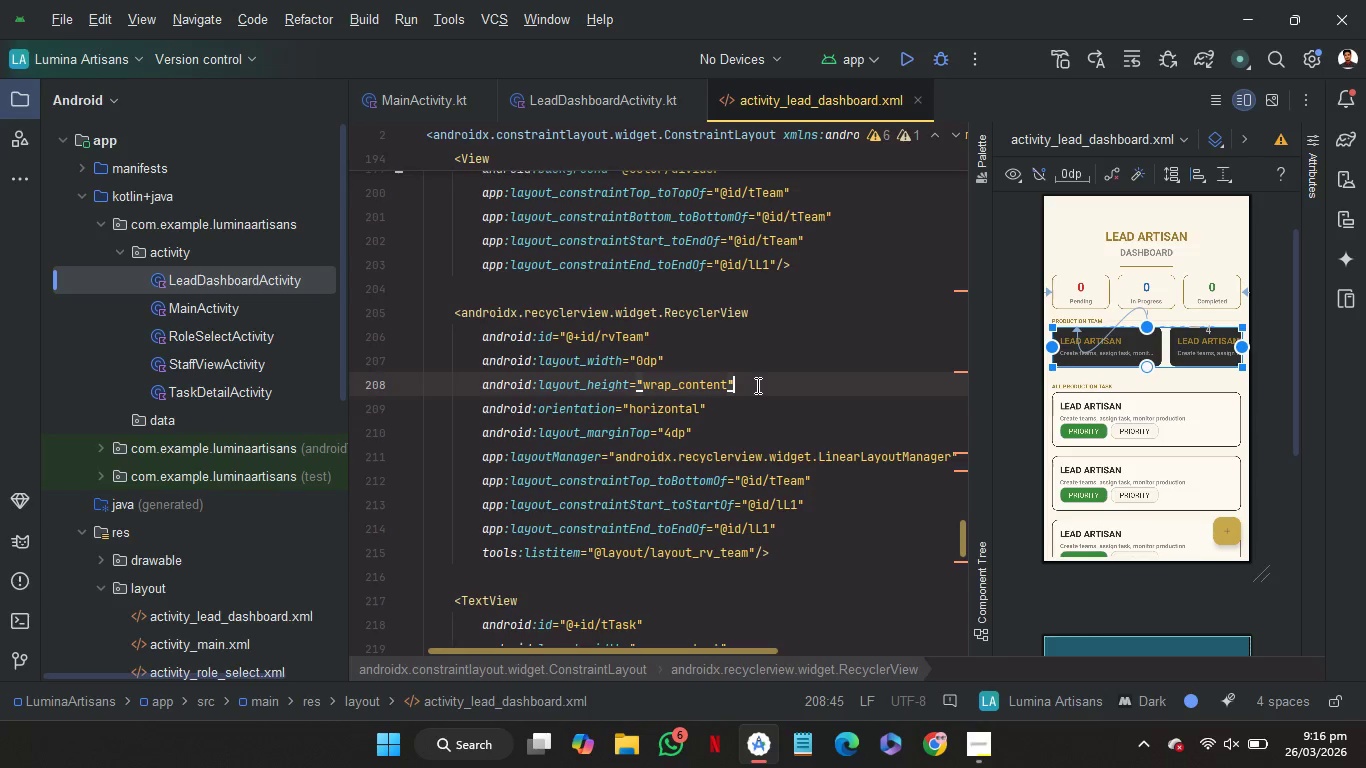 
key(Enter)
 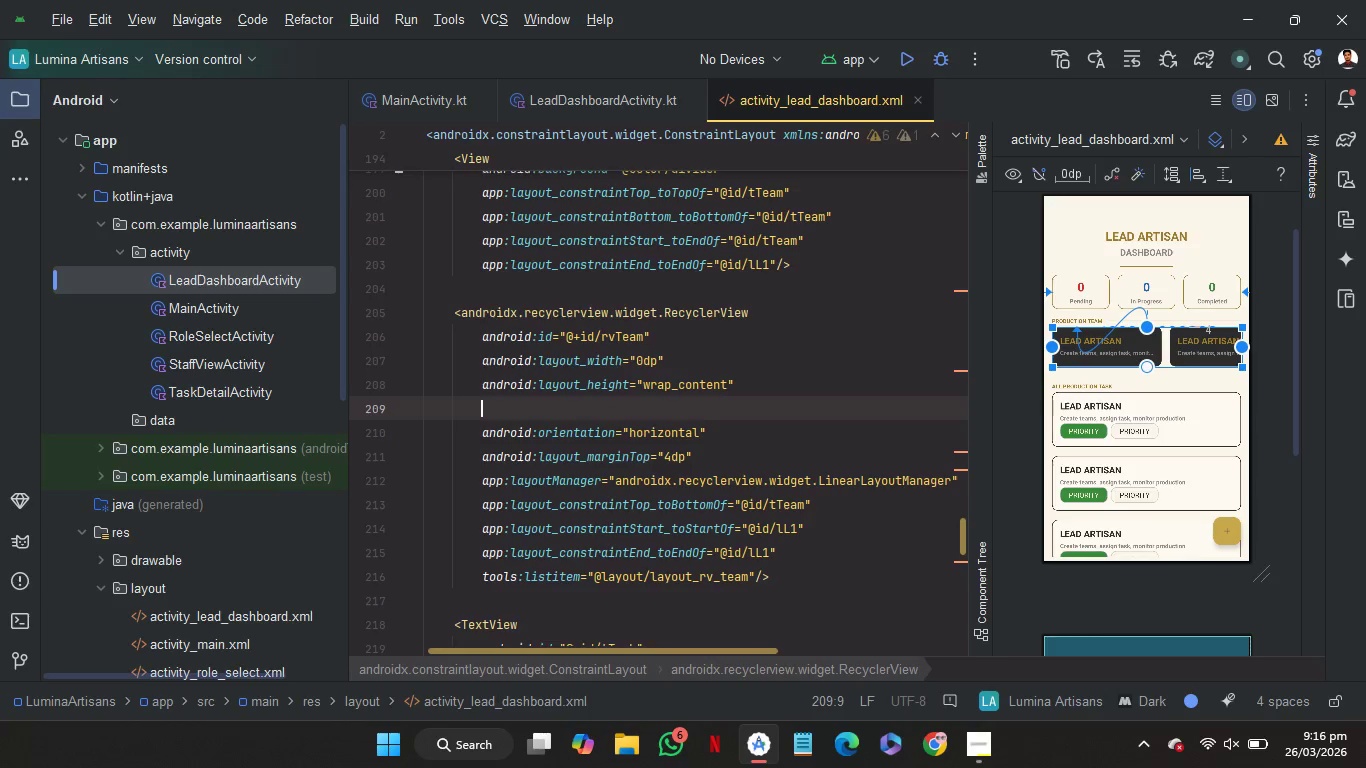 
type(view\)
key(Backspace)
key(Backspace)
key(Backspace)
key(Backspace)
key(Backspace)
type(vi)
 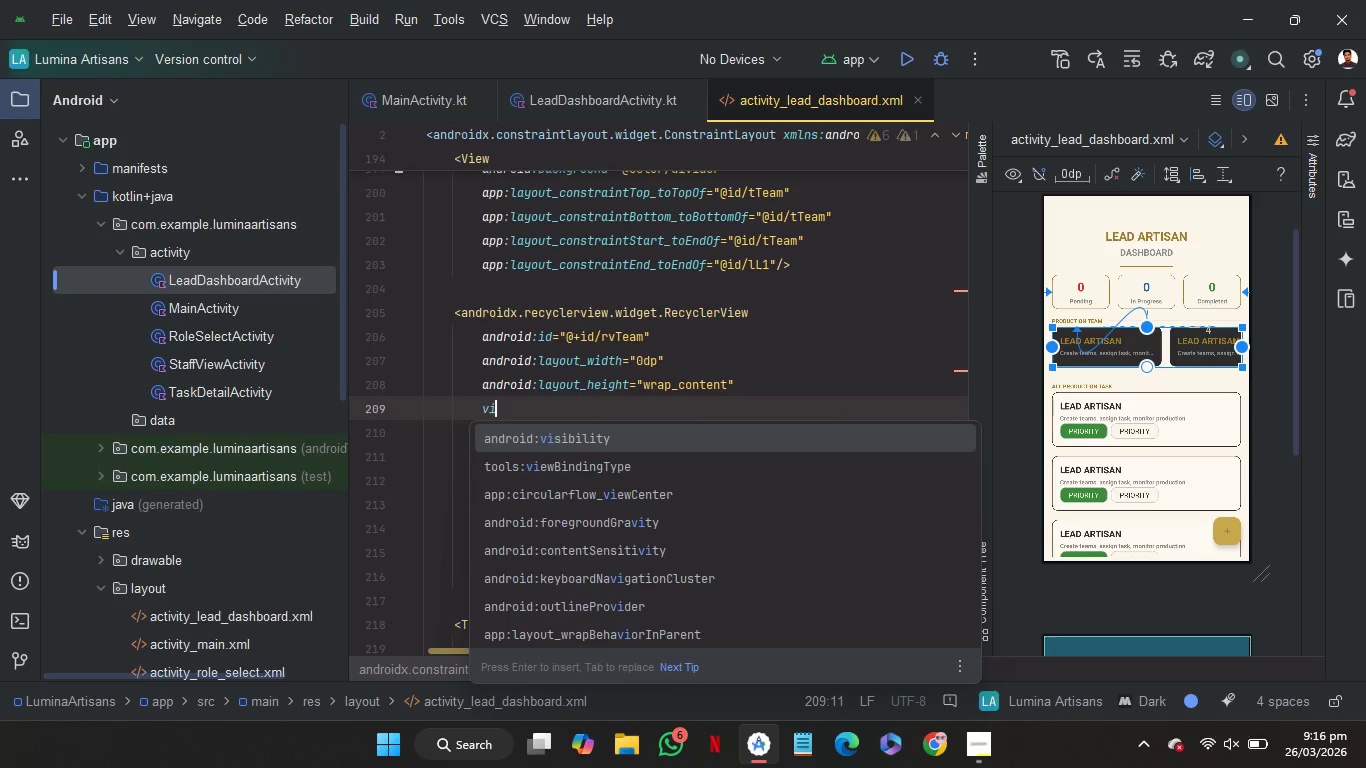 
key(Enter)
 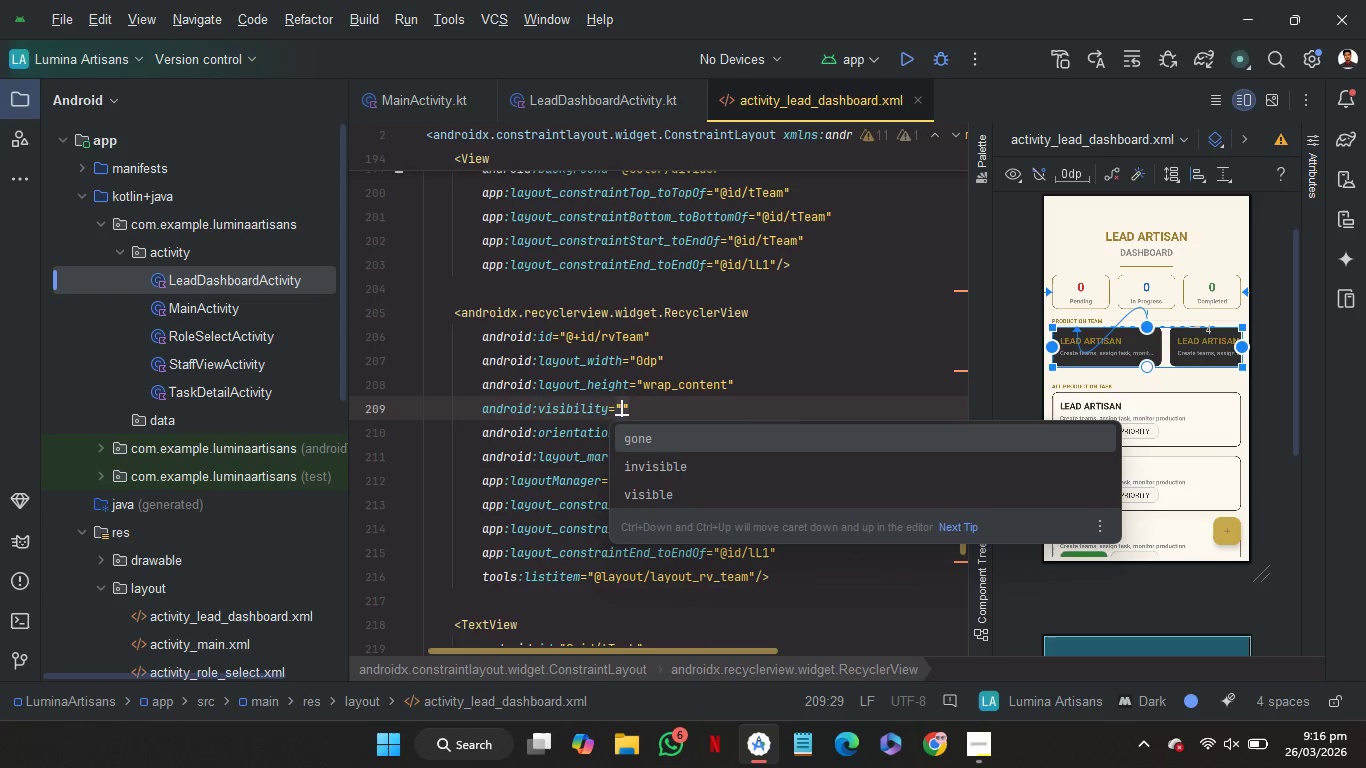 
key(Enter)
 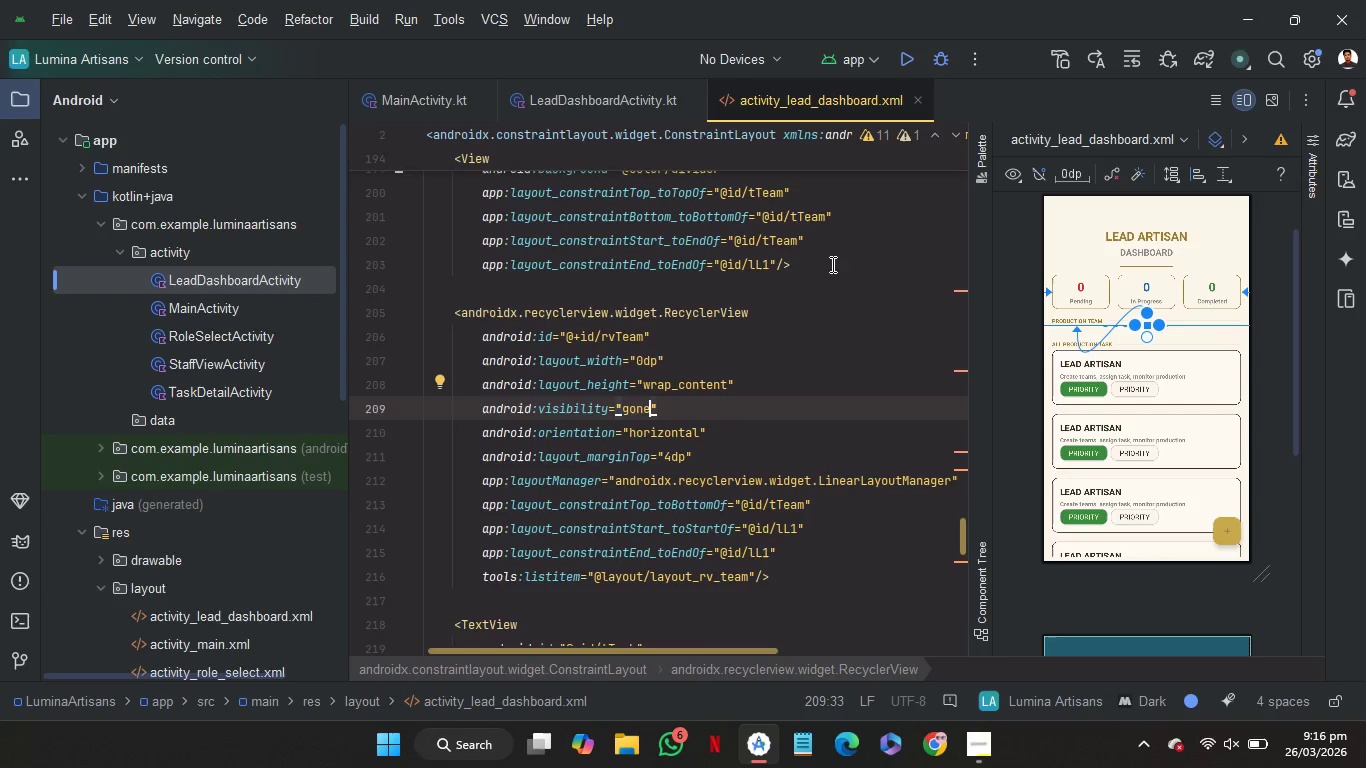 
wait(7.45)
 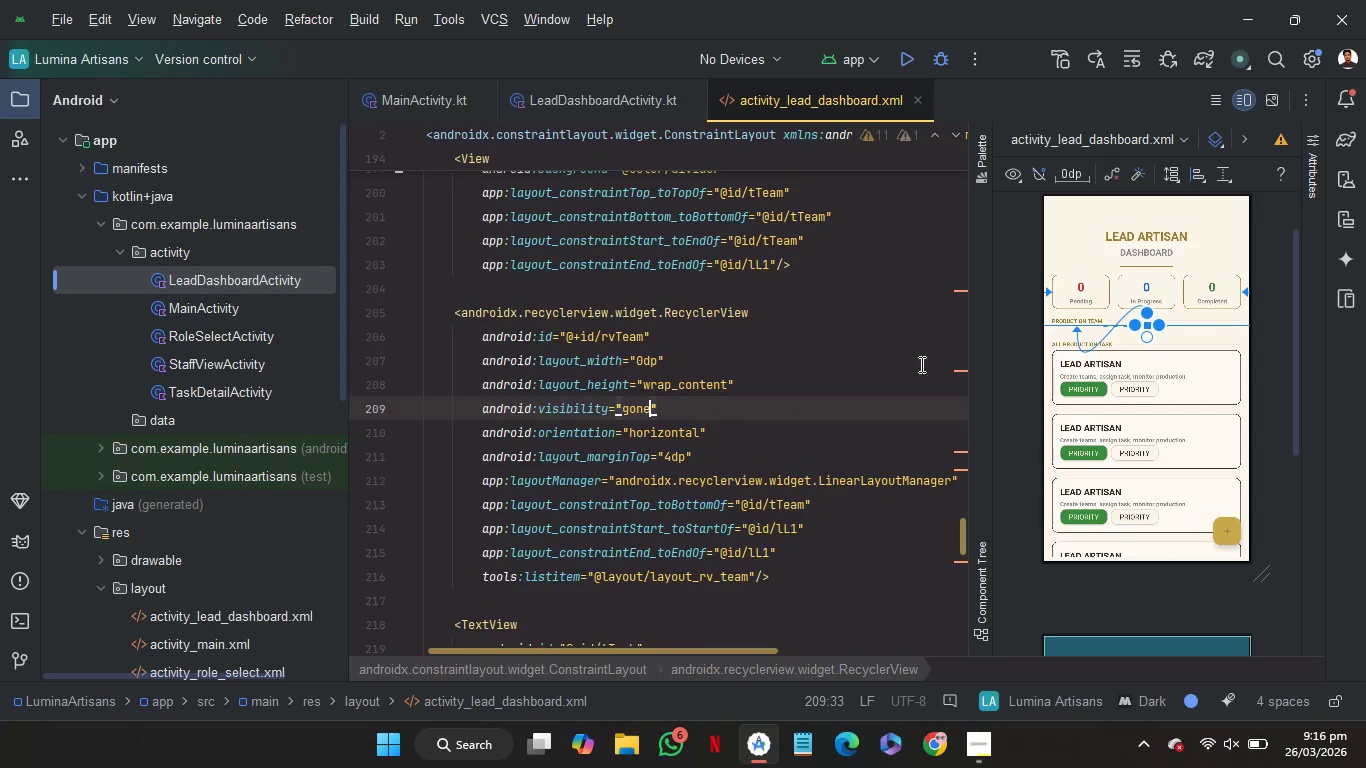 
left_click([835, 267])
 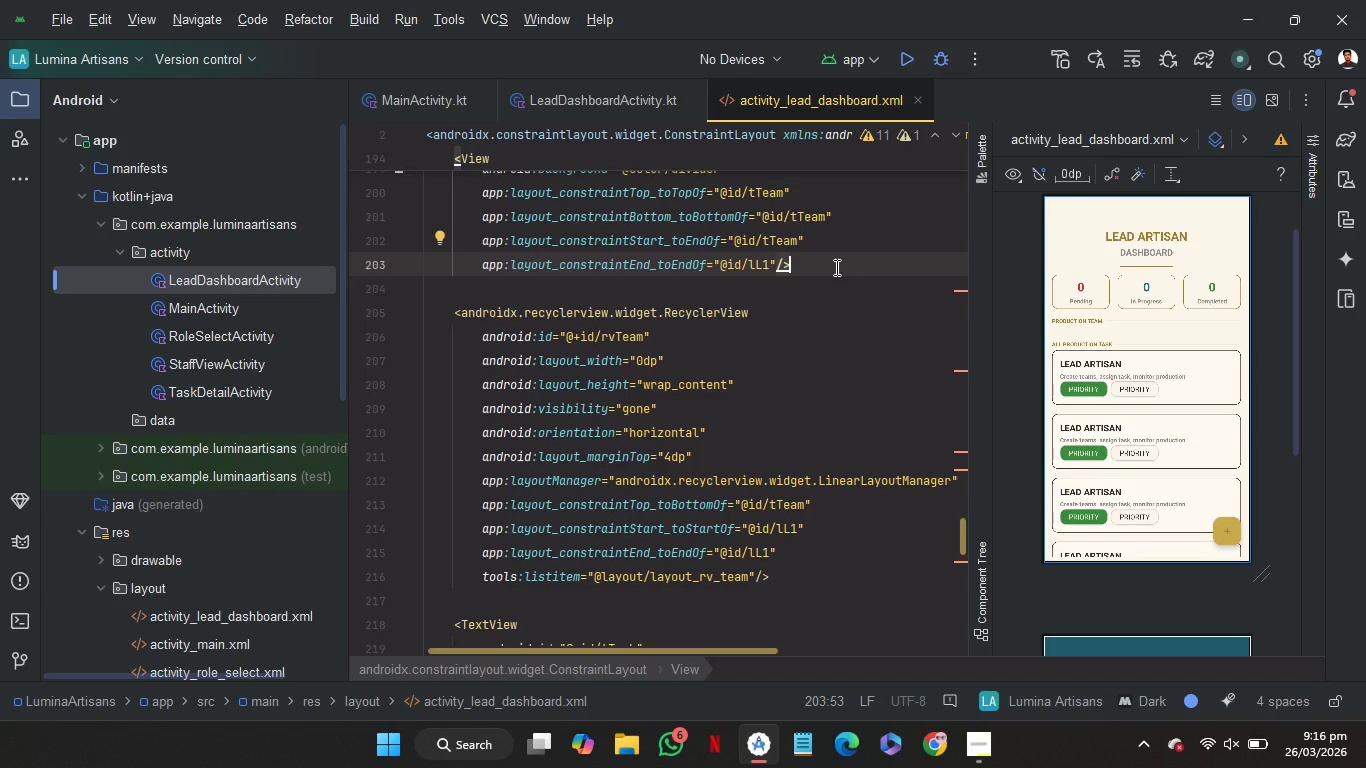 
wait(6.45)
 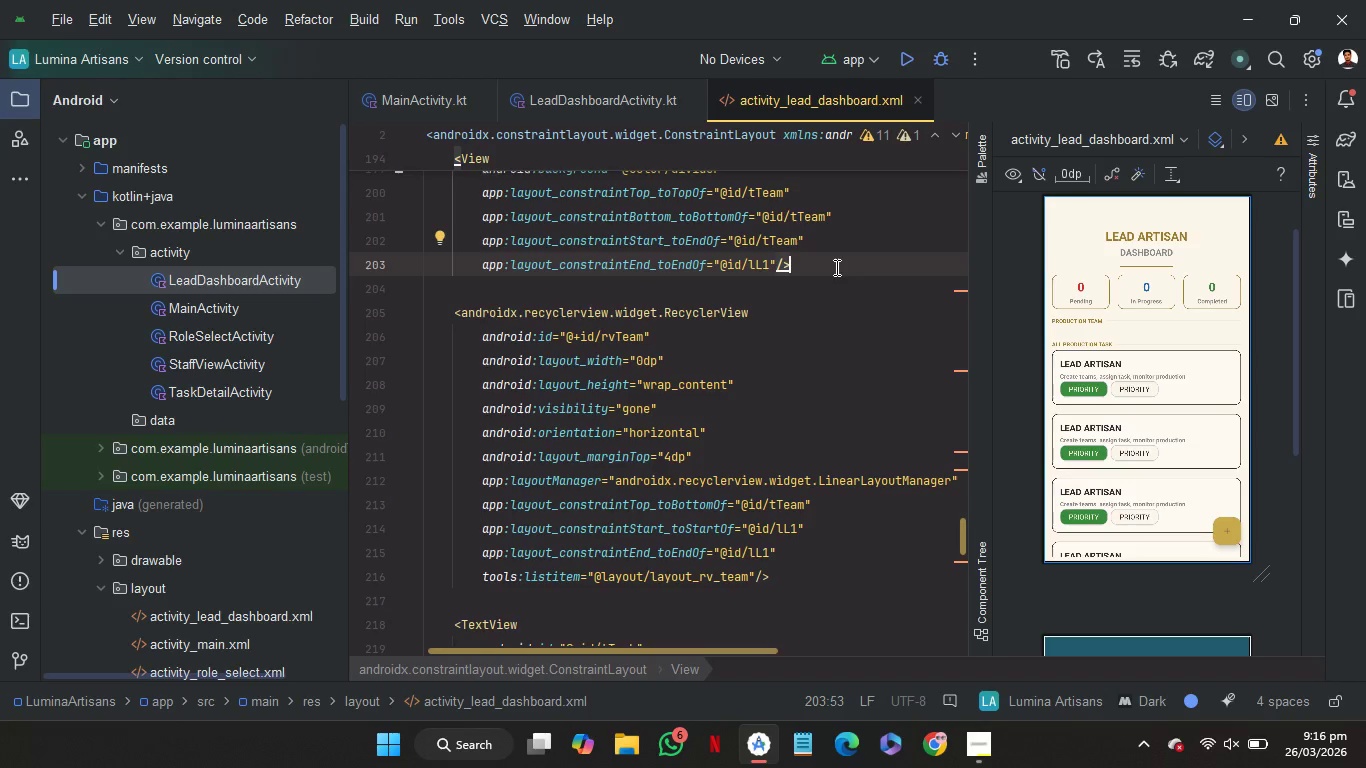 
key(Enter)
 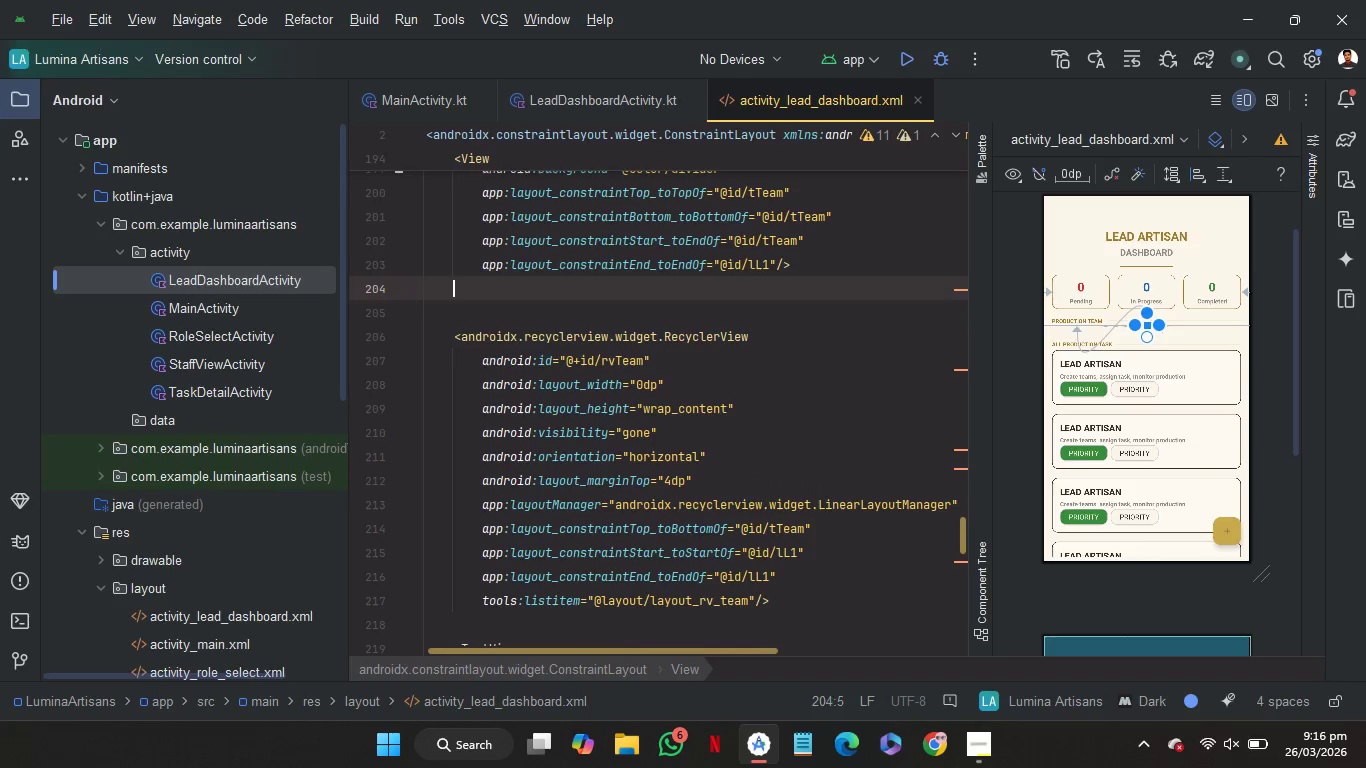 
key(Enter)
 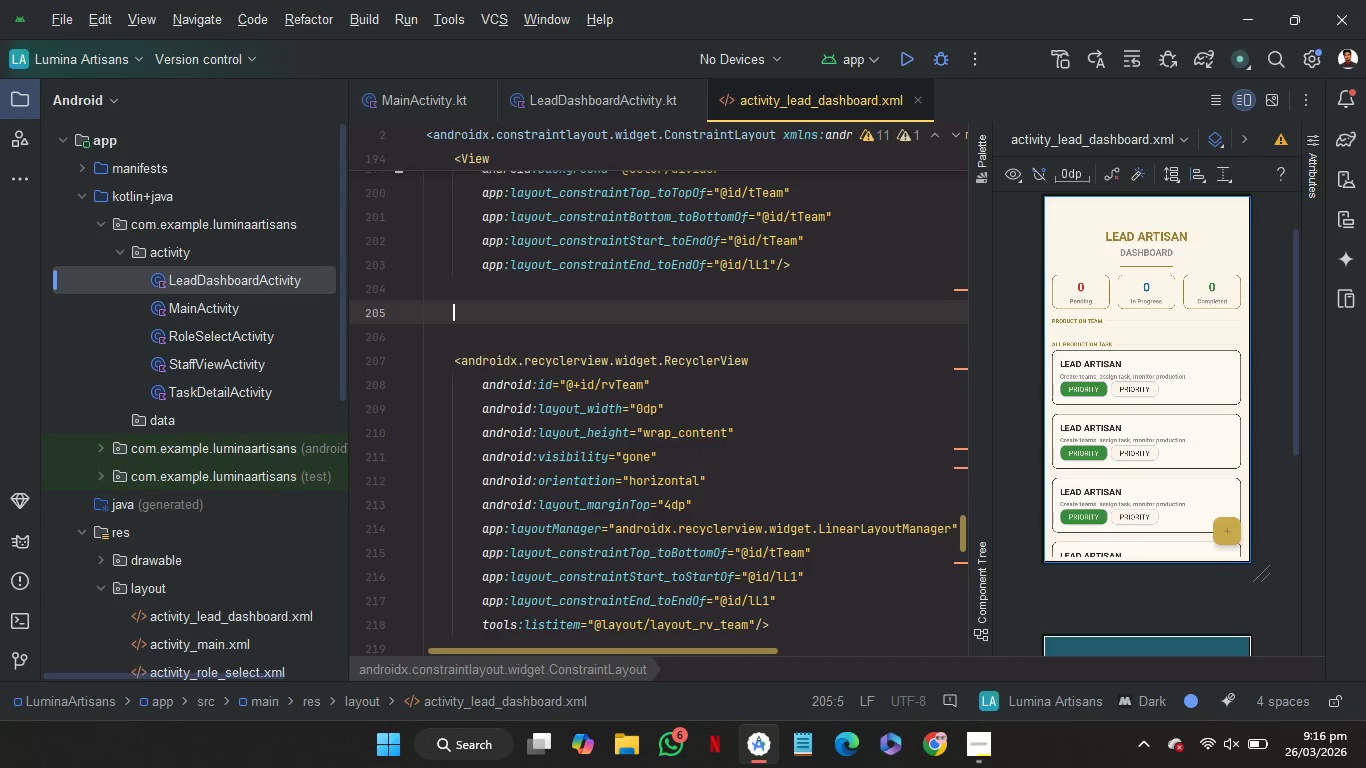 
key(Shift+Comma)
 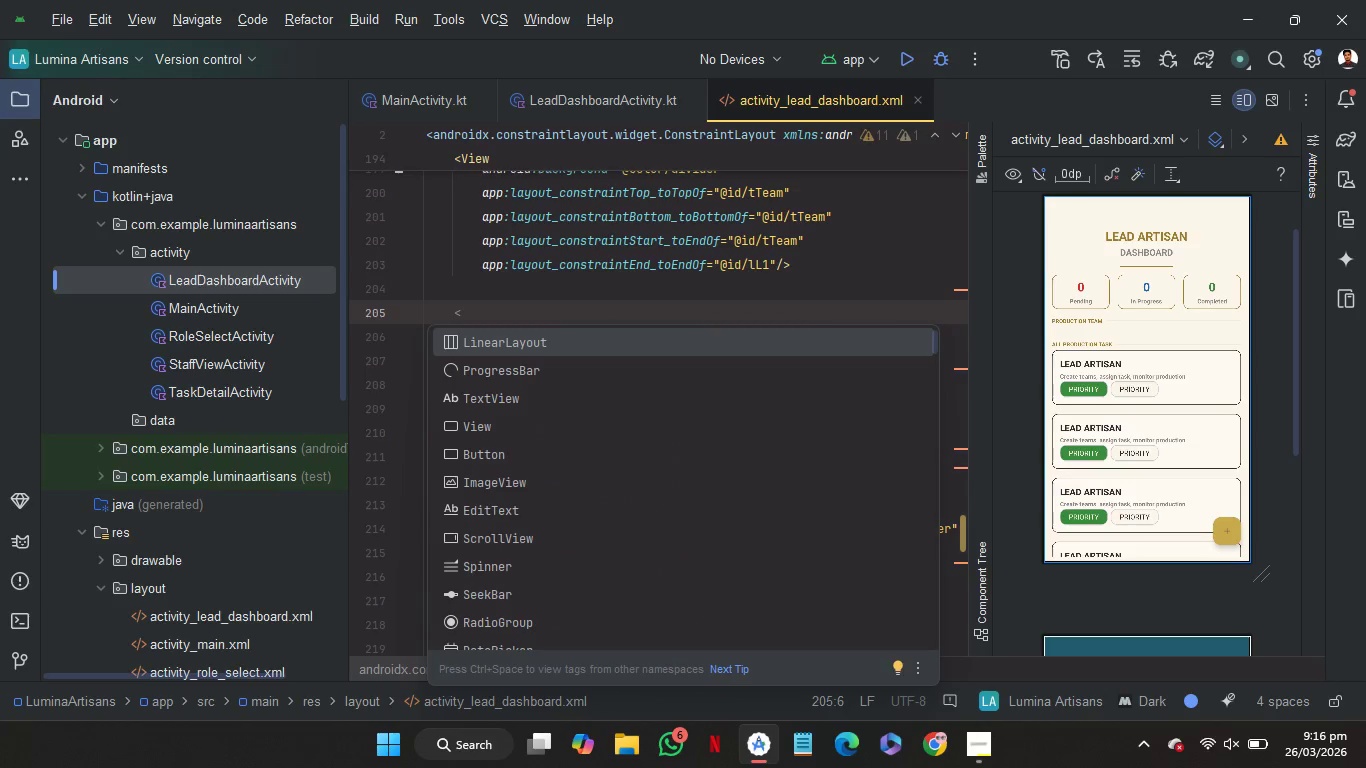 
key(ArrowDown)
 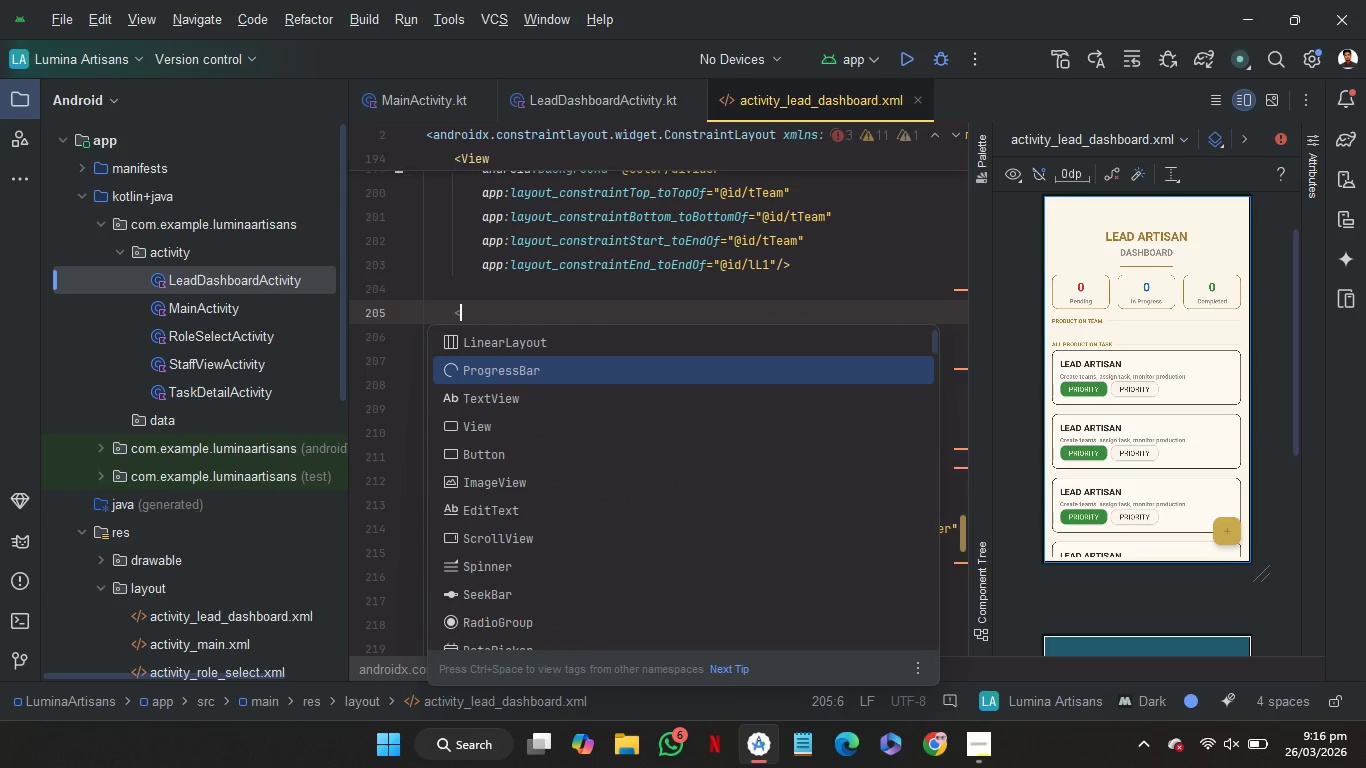 
key(ArrowDown)
 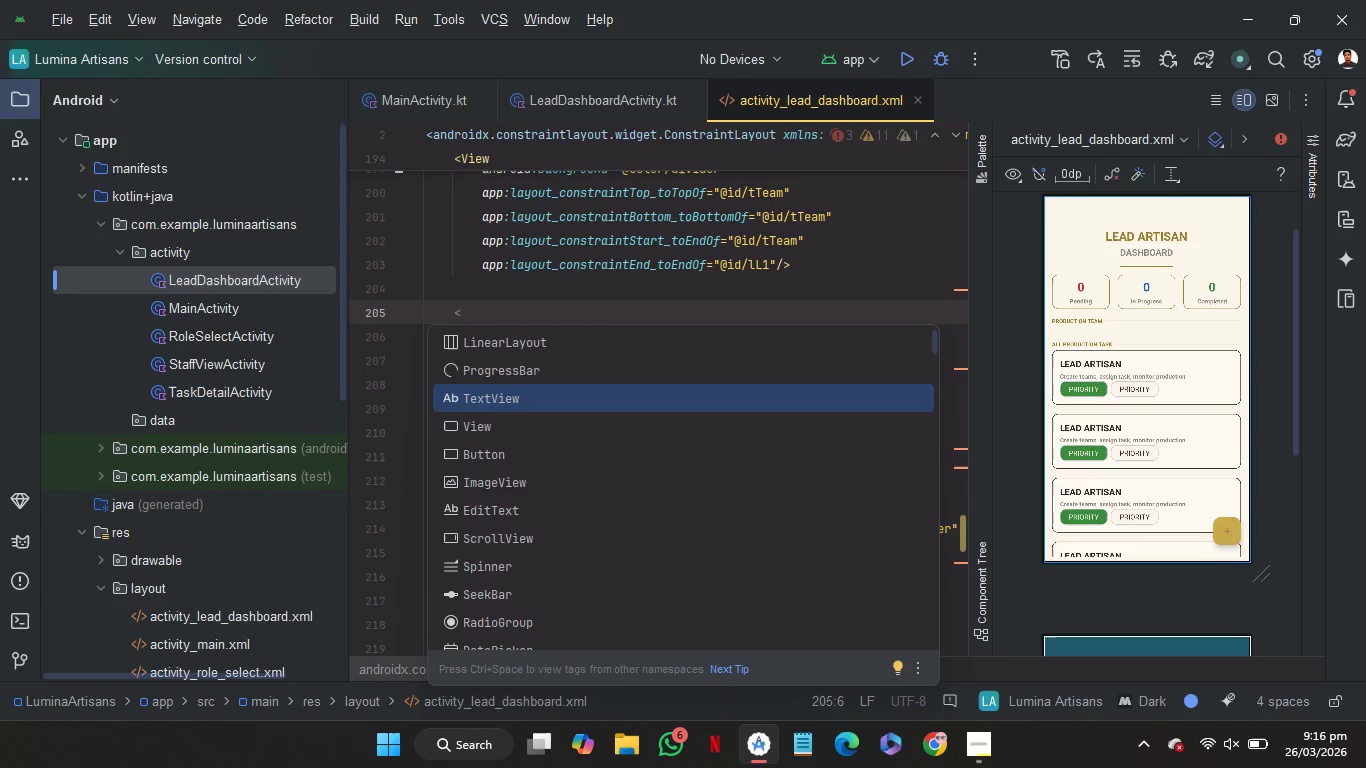 
key(Enter)
 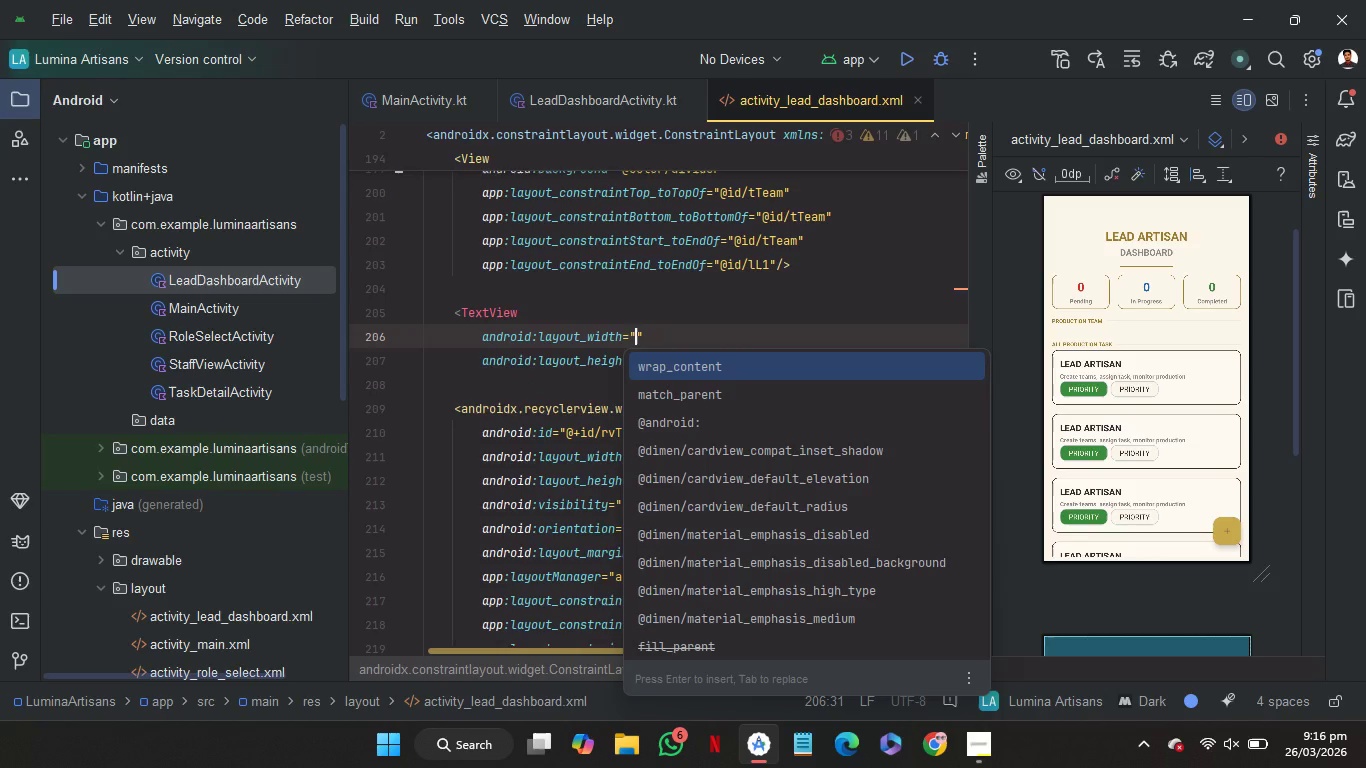 
key(Enter)
 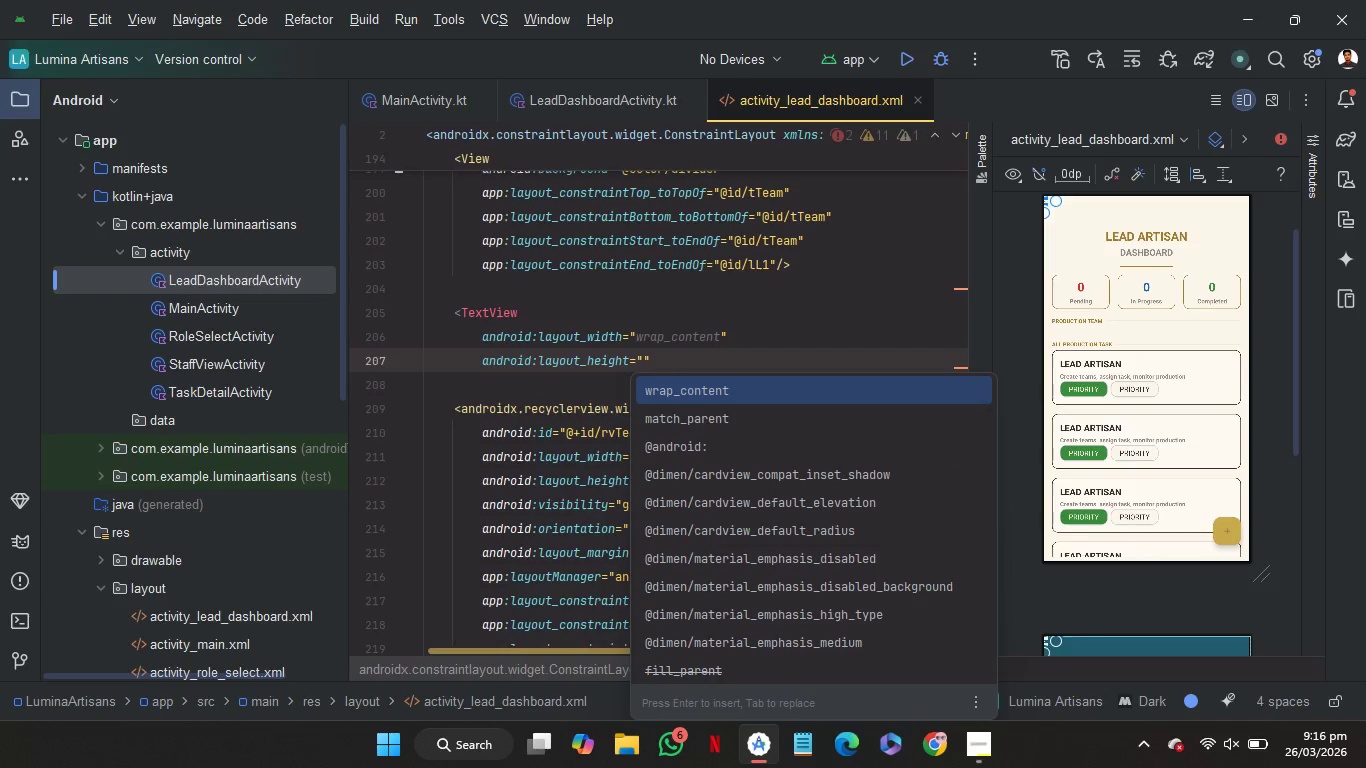 
key(Enter)
 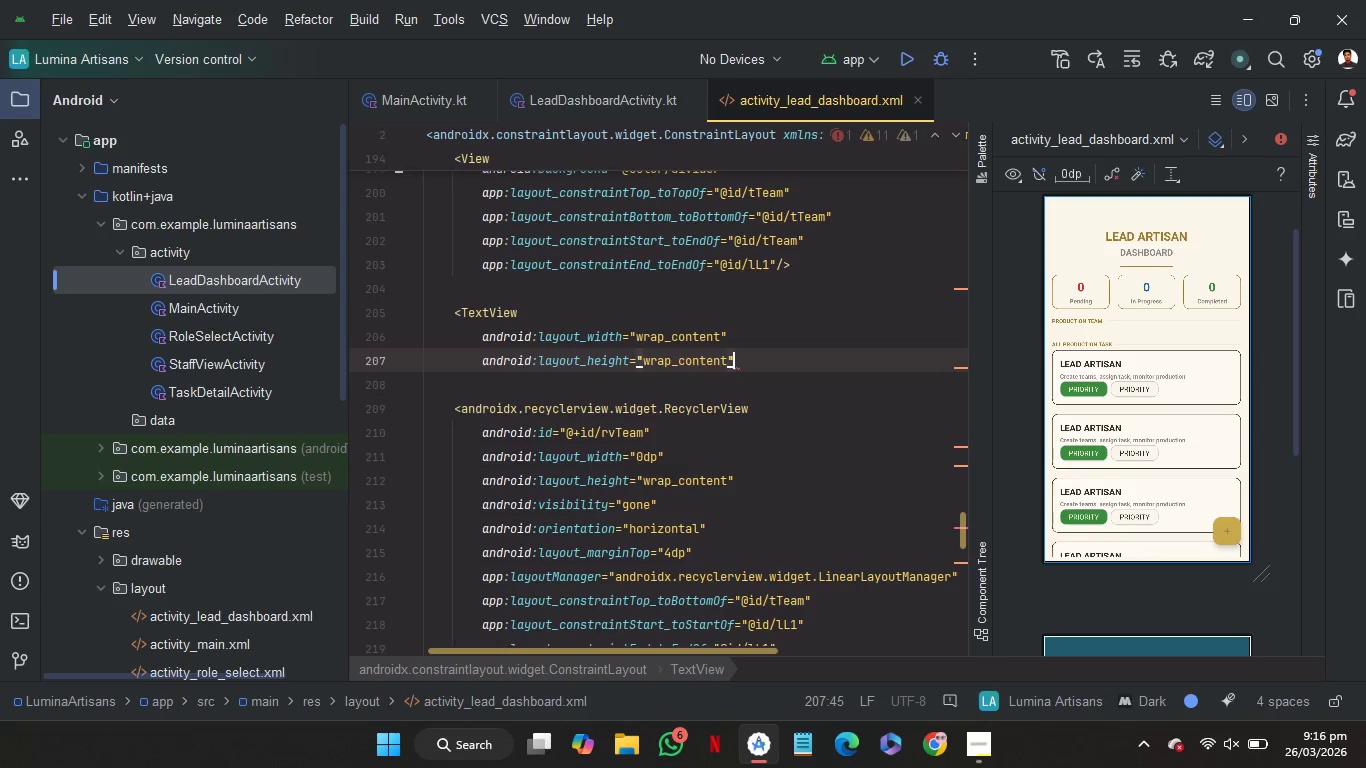 
key(Enter)
 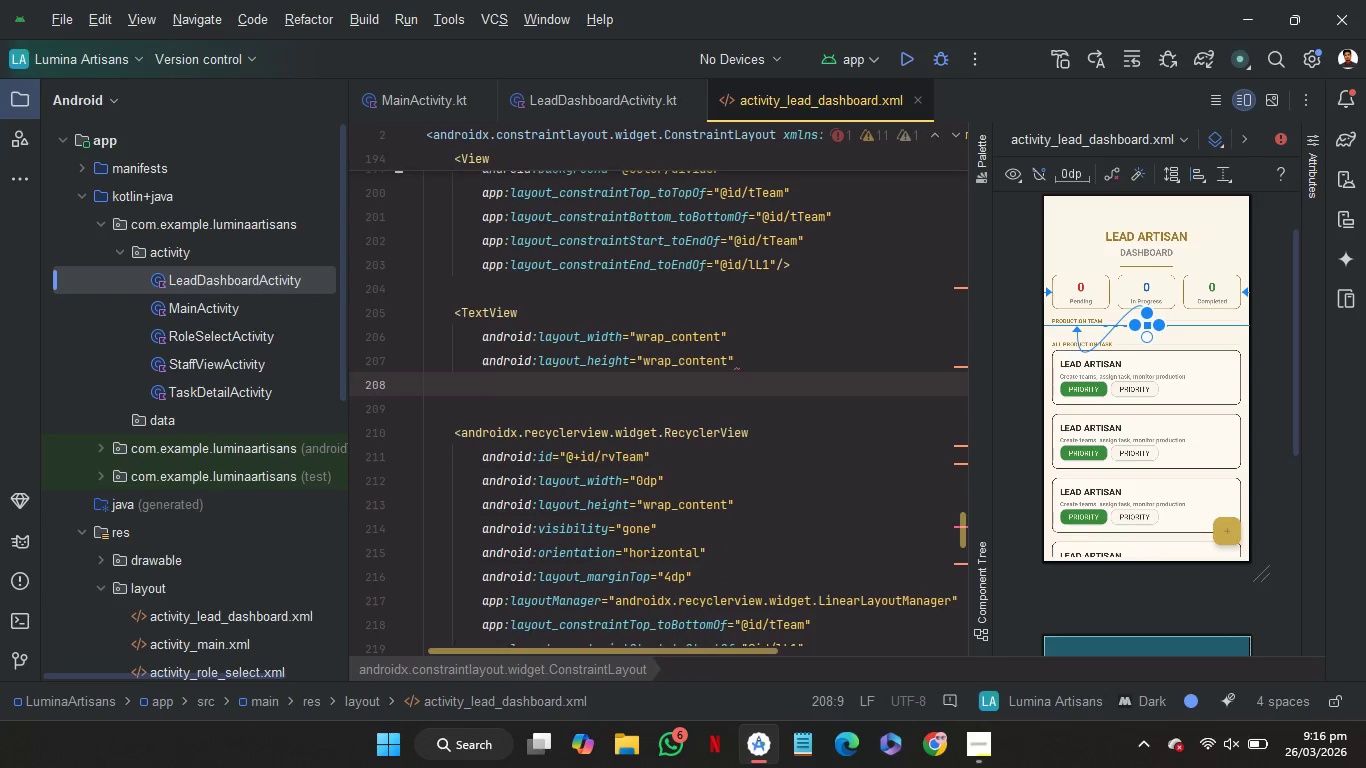 
type(top)
 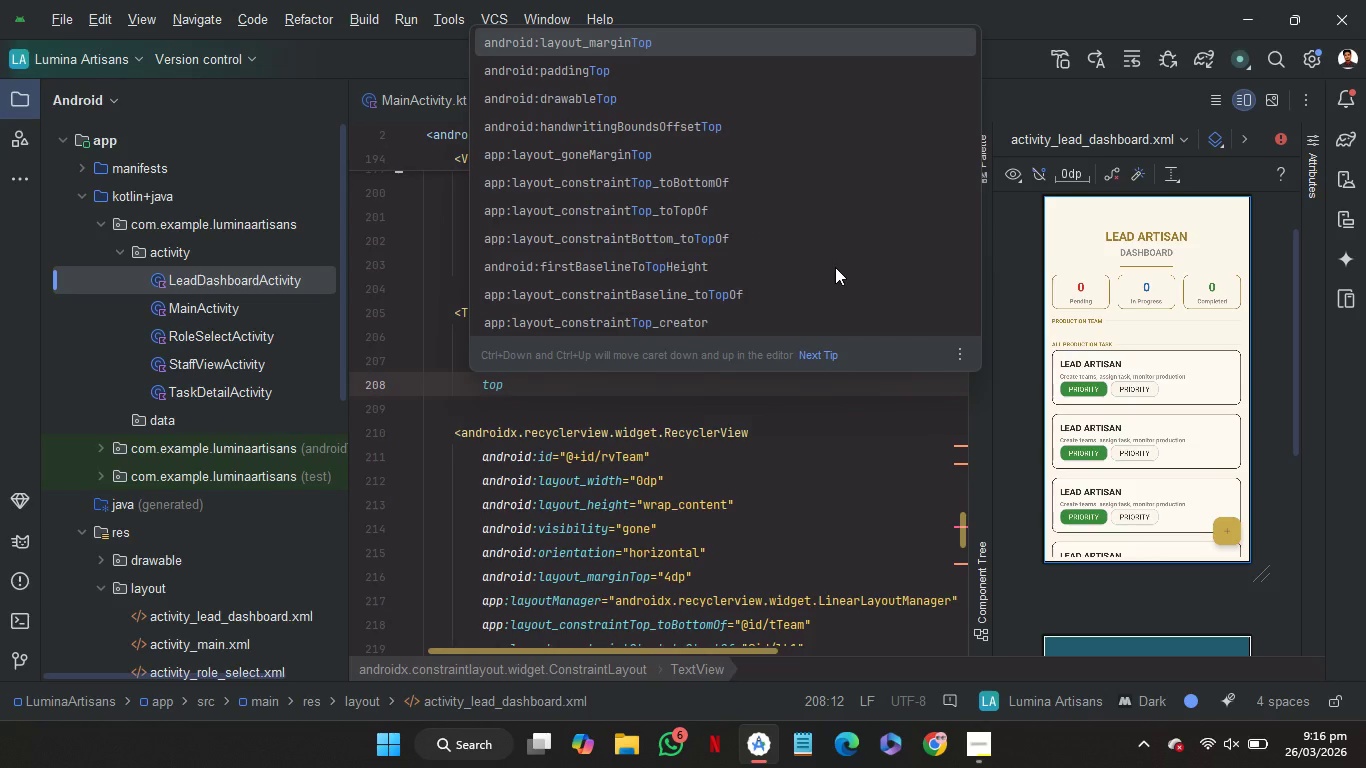 
key(ArrowDown)
 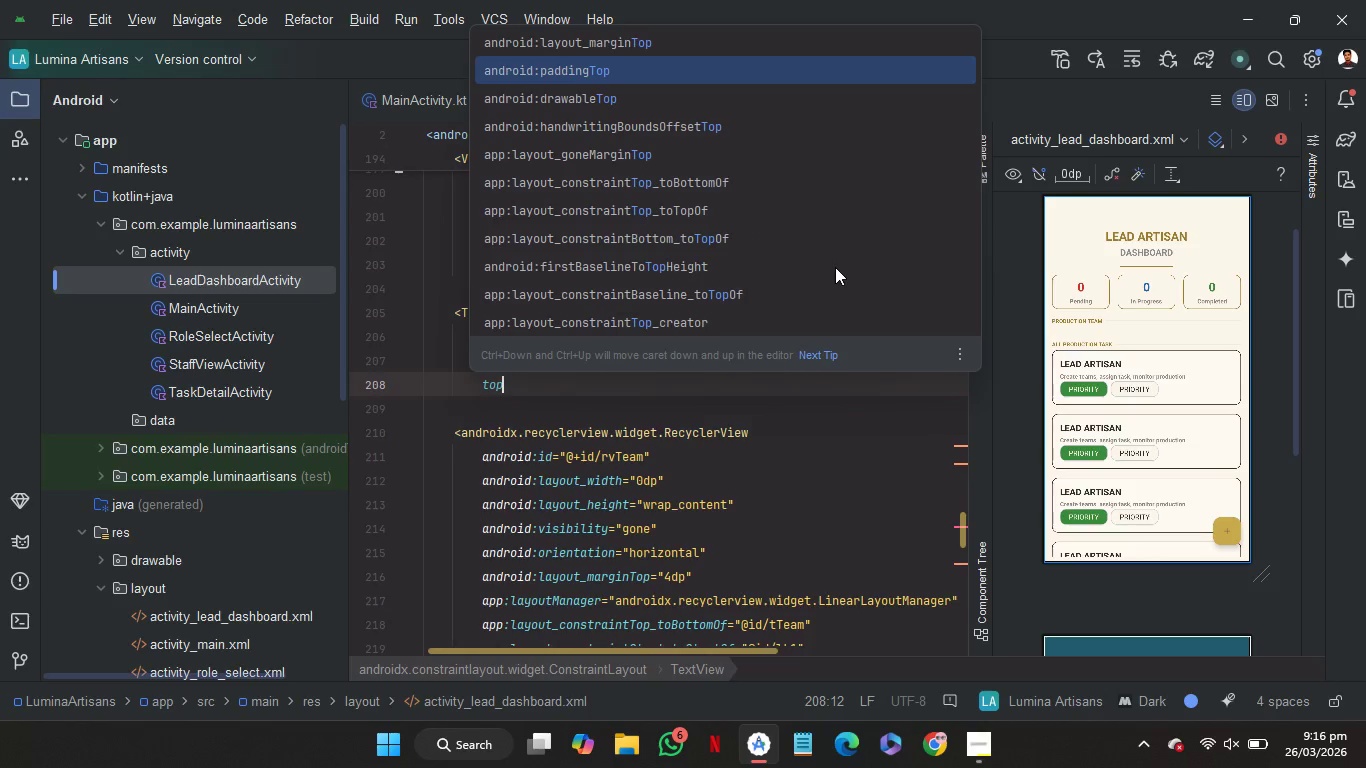 
key(ArrowDown)
 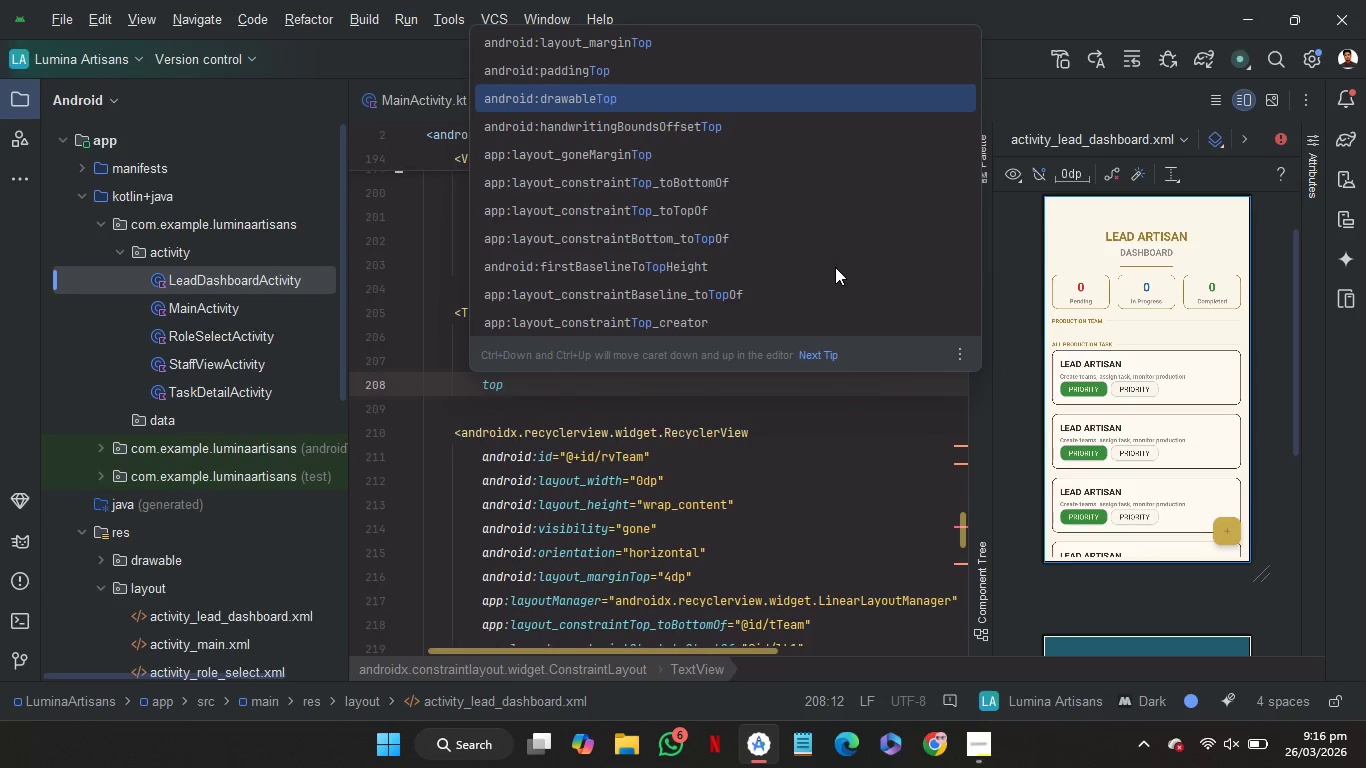 
key(ArrowRight)
 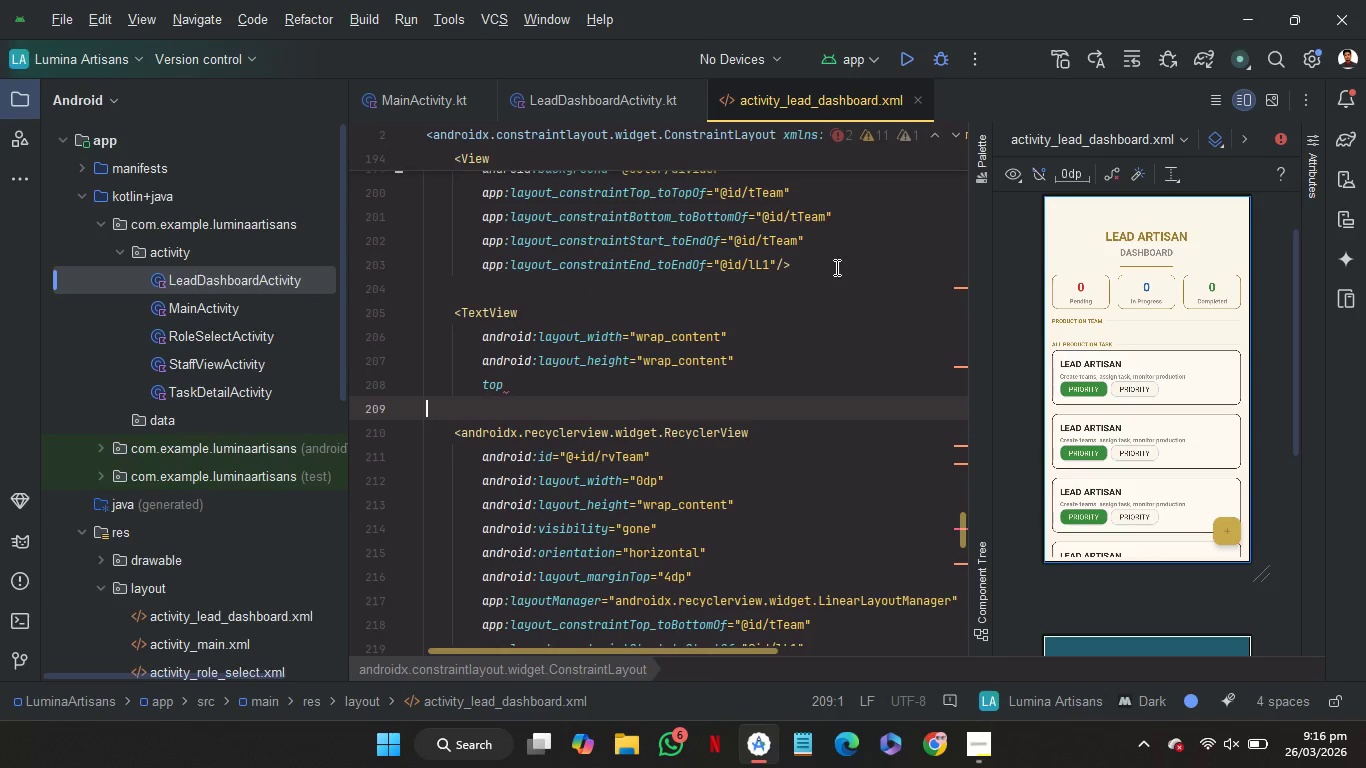 
key(ArrowDown)
 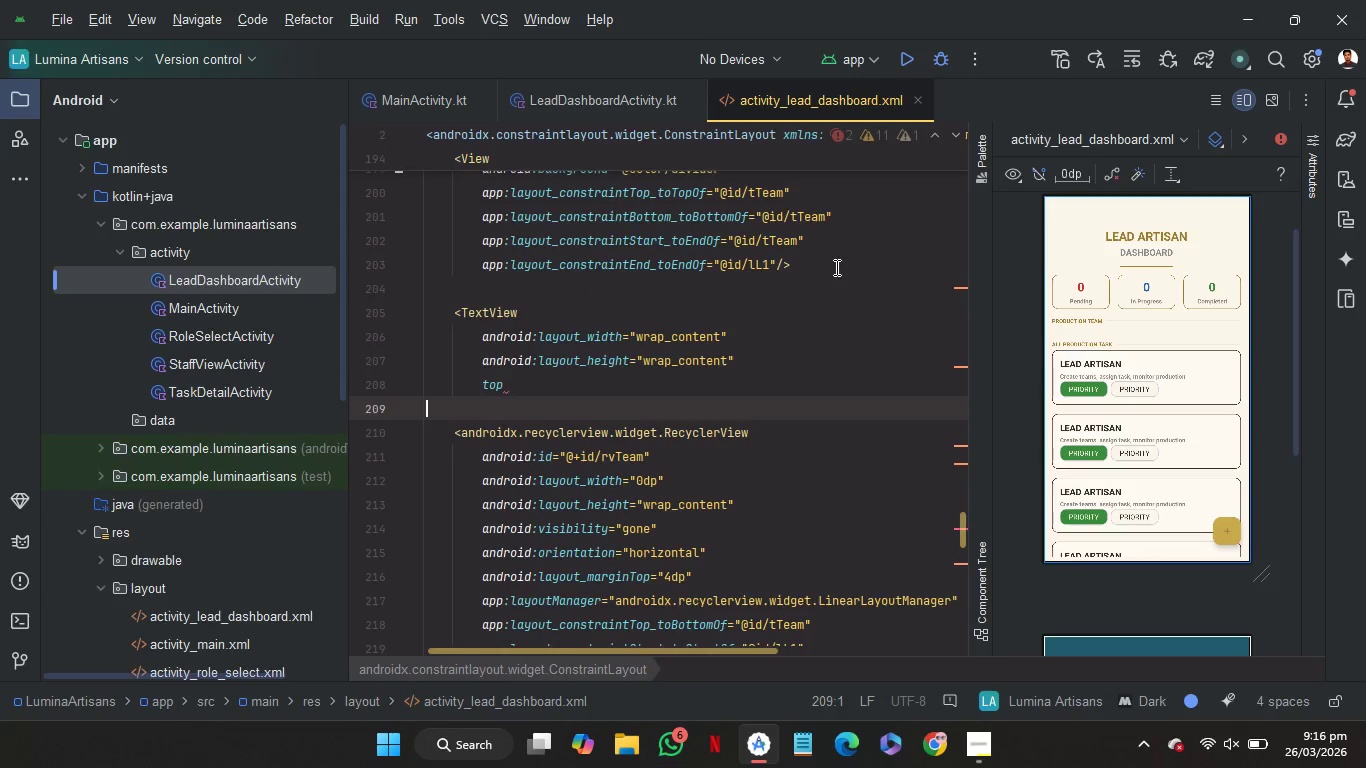 
key(ArrowLeft)
 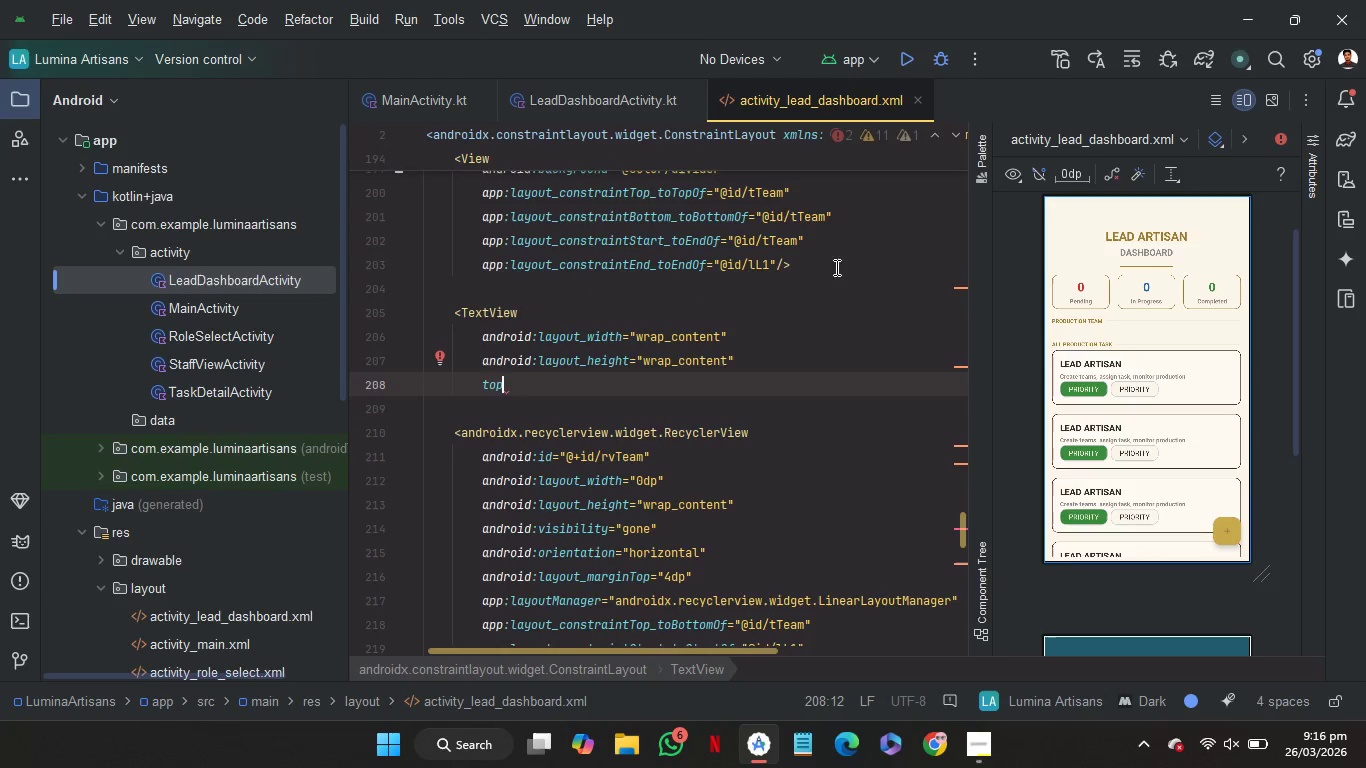 
key(Backspace)
 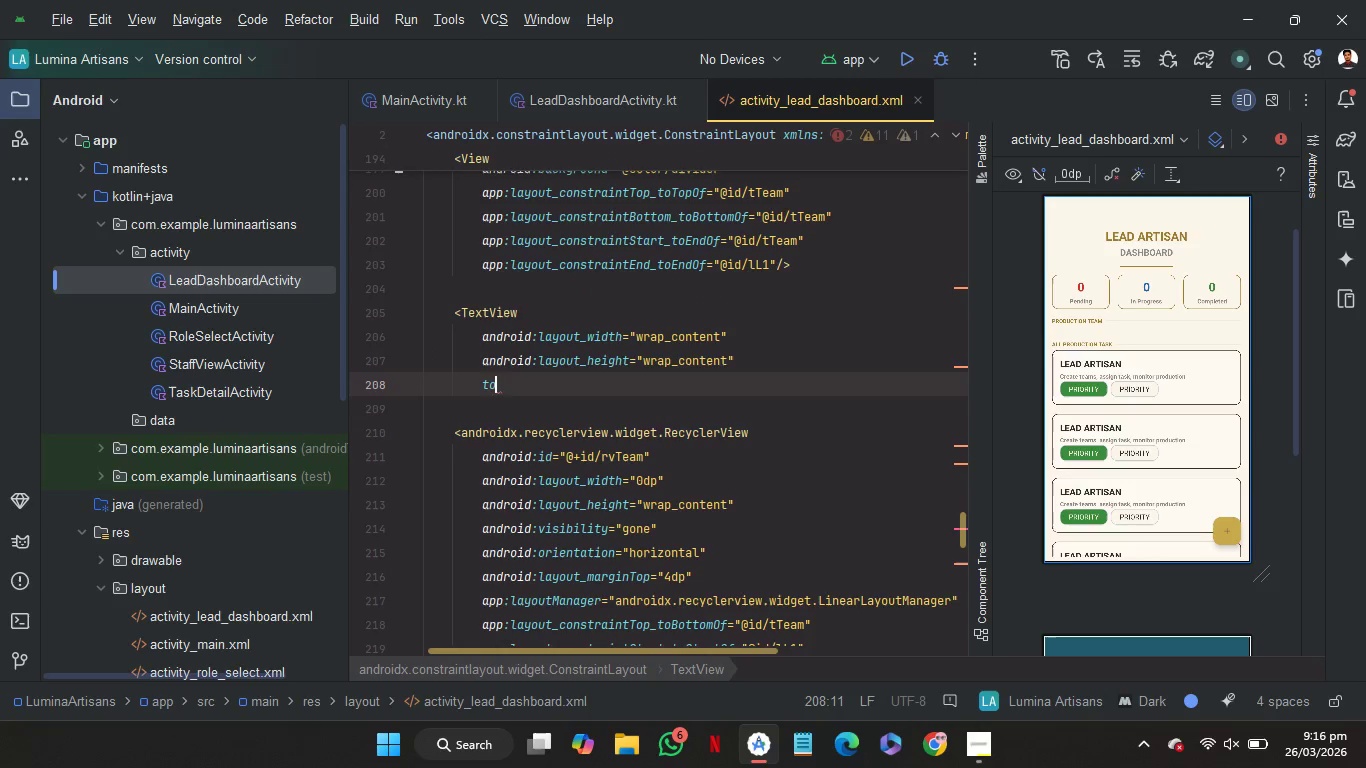 
key(P)
 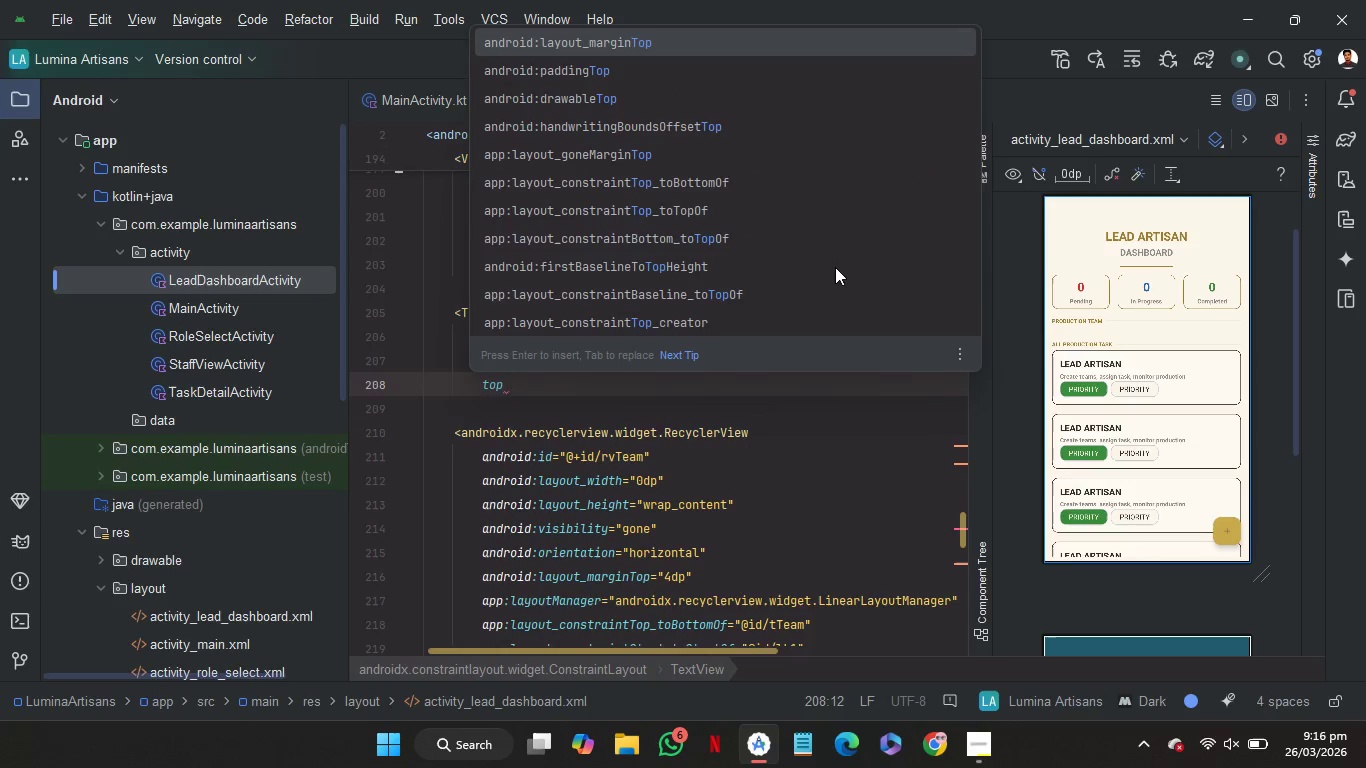 
key(ArrowDown)
 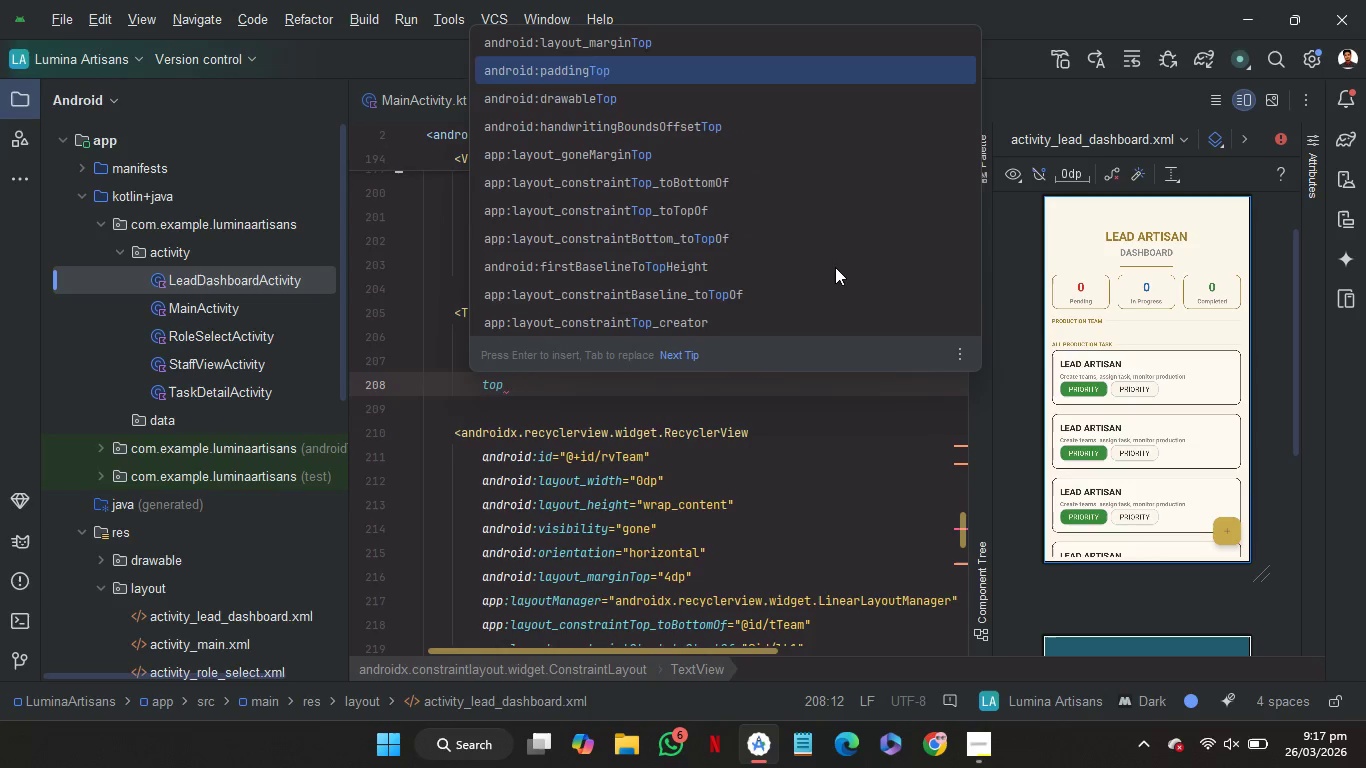 
key(ArrowDown)
 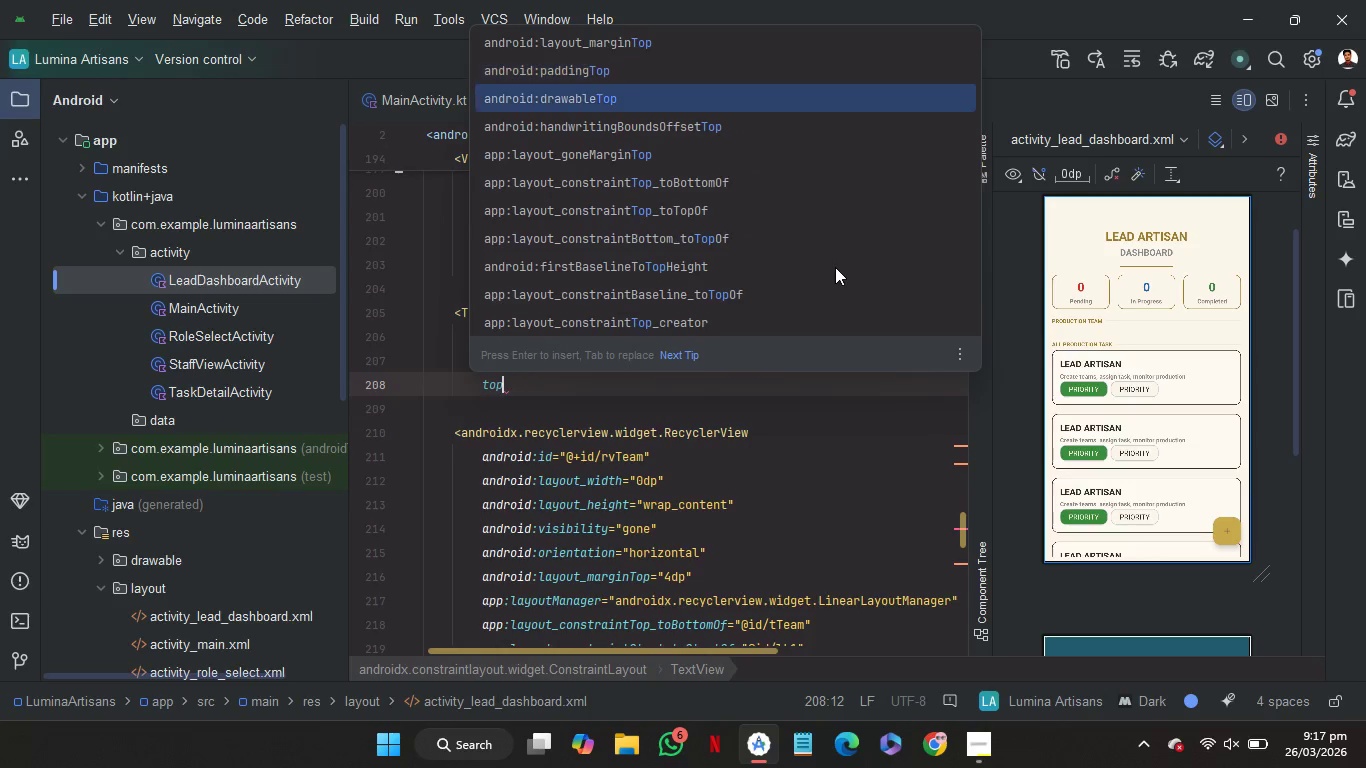 
key(ArrowDown)
 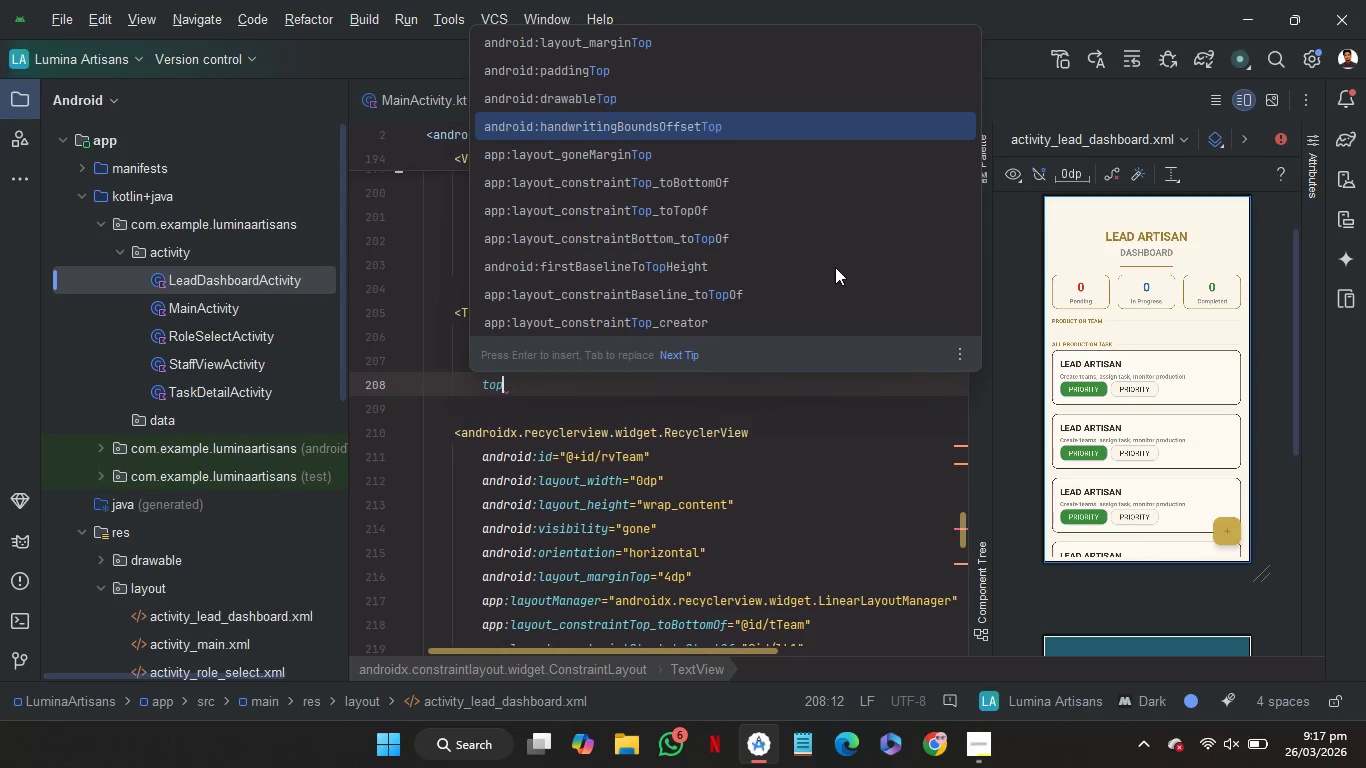 
key(ArrowDown)
 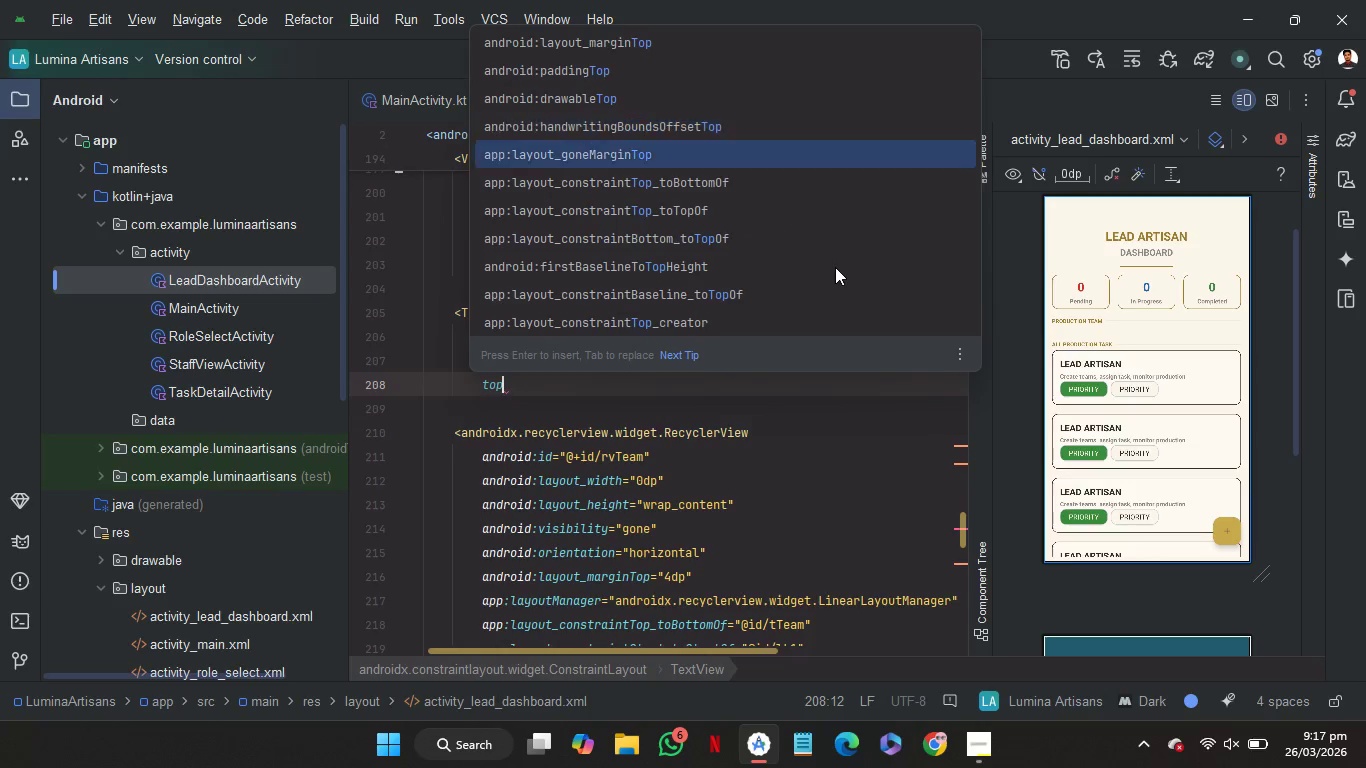 
key(ArrowDown)
 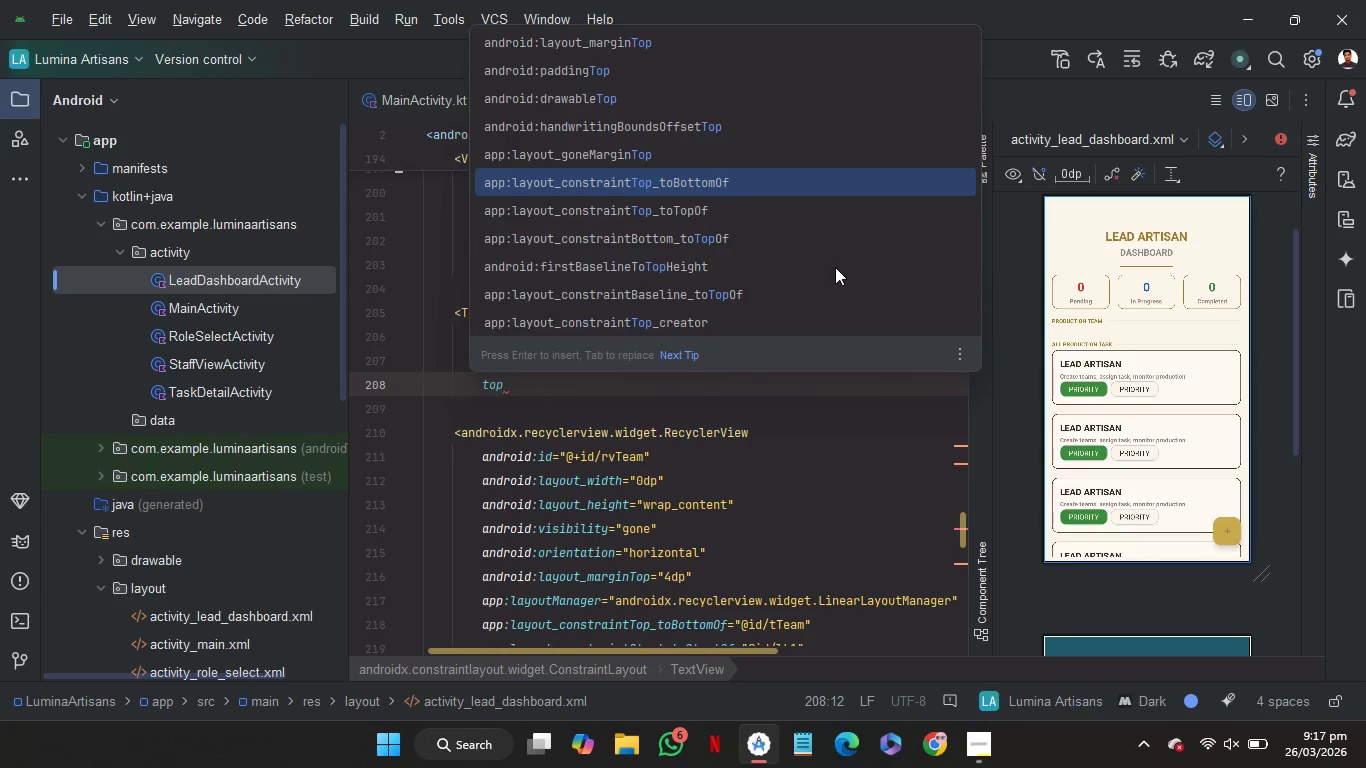 
key(Enter)
 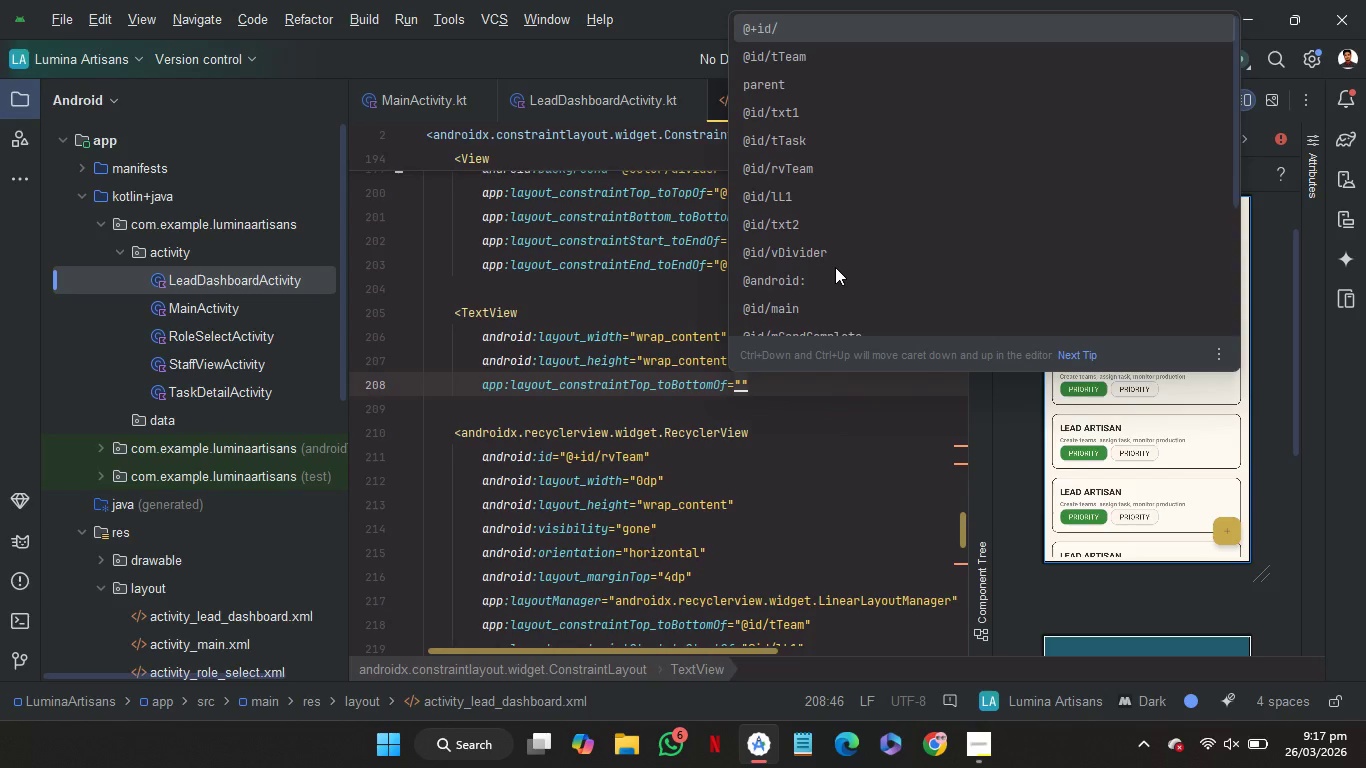 
key(ArrowDown)
 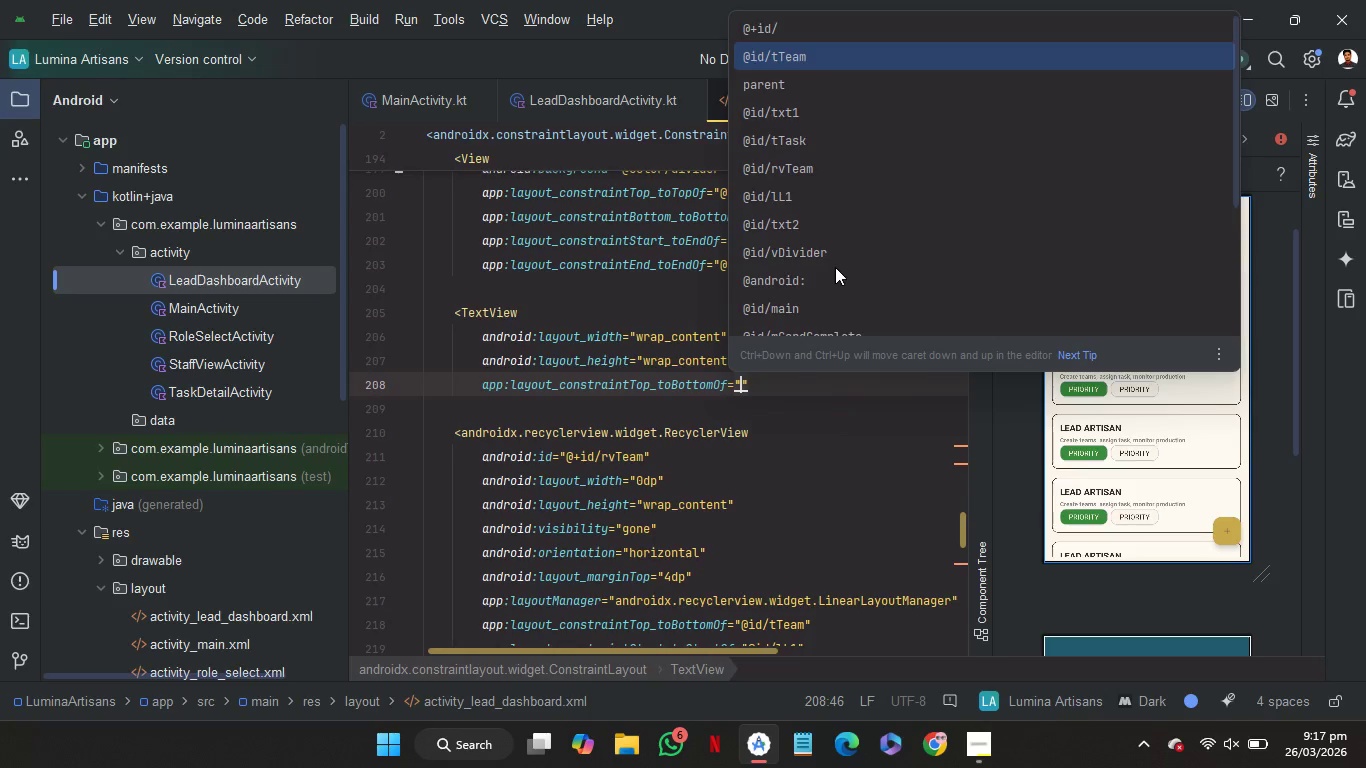 
key(Enter)
 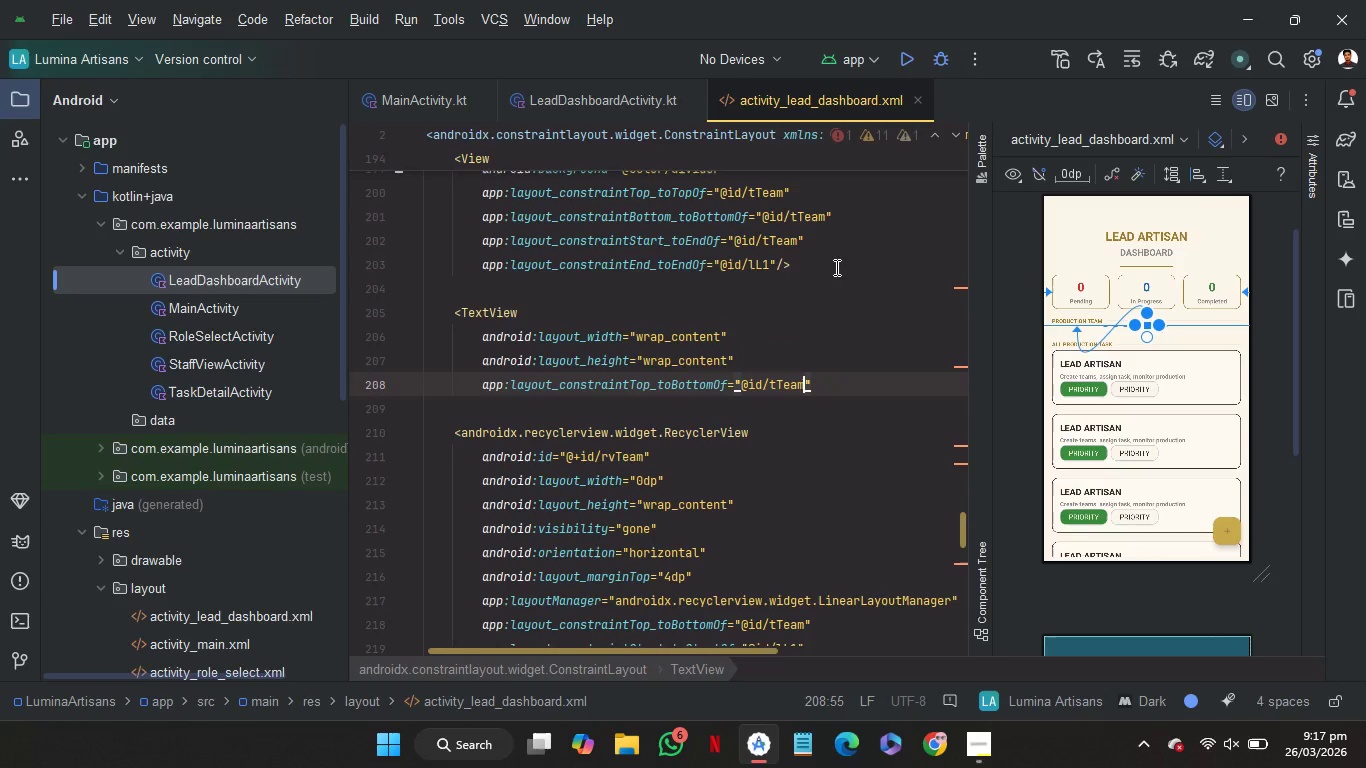 
key(ArrowRight)
 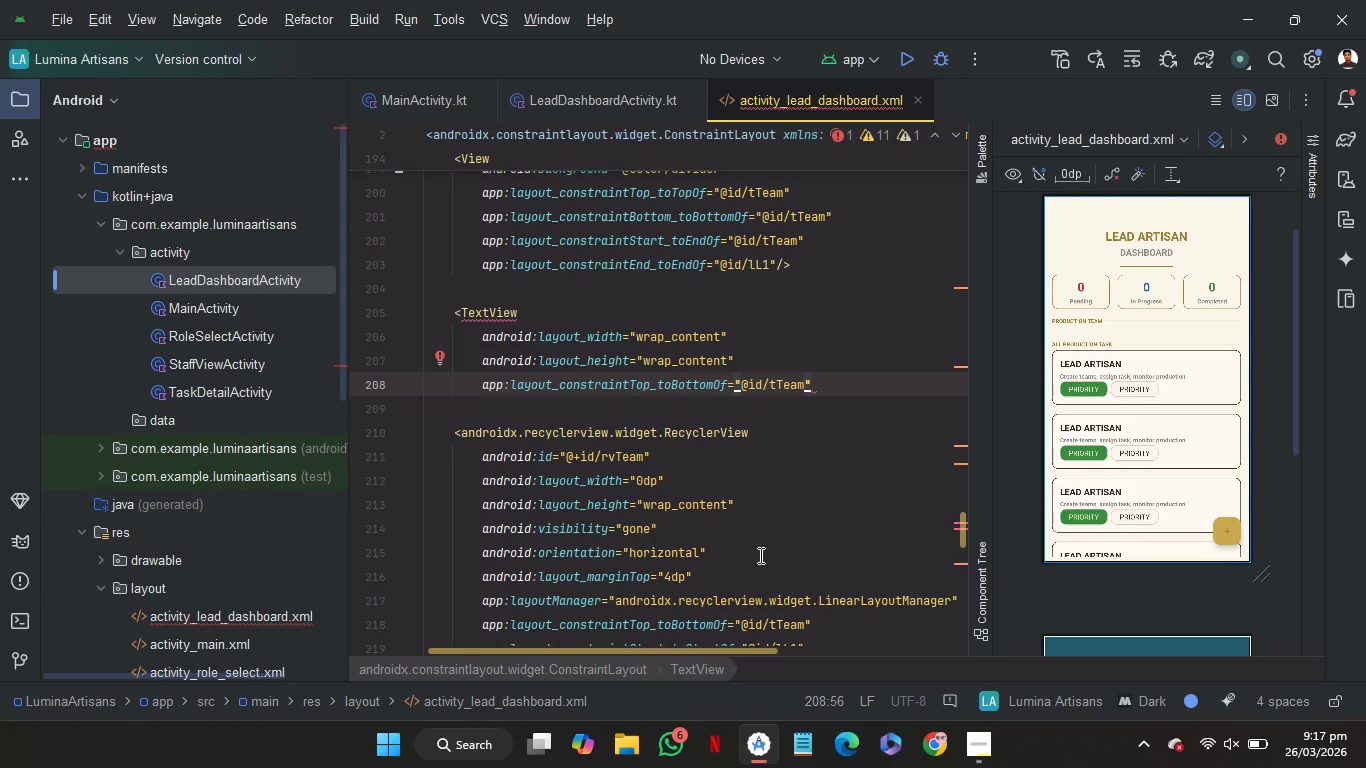 
wait(7.0)
 